 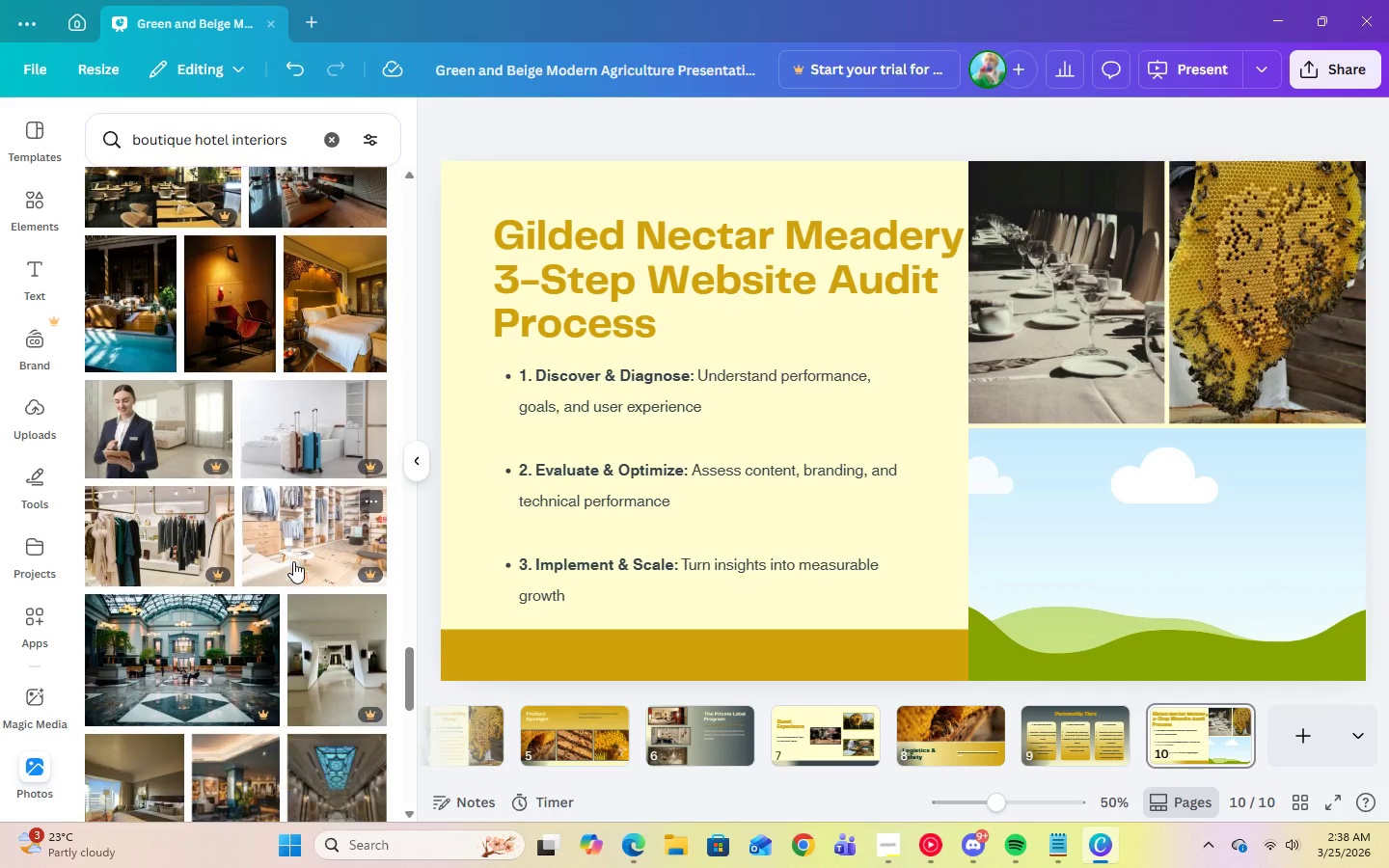 
scroll: coordinate [293, 561], scroll_direction: down, amount: 11.0
 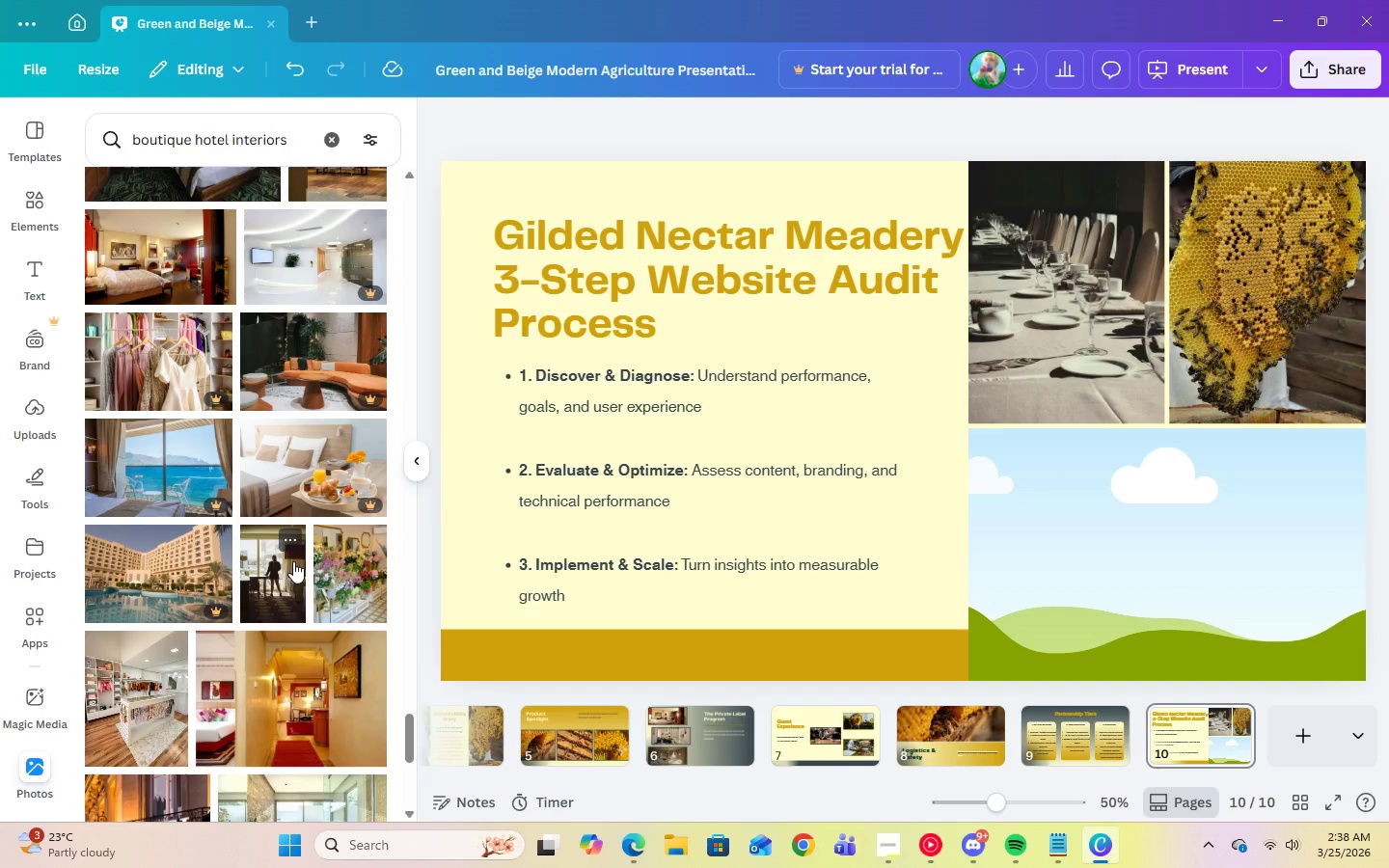 
scroll: coordinate [306, 575], scroll_direction: down, amount: 15.0
 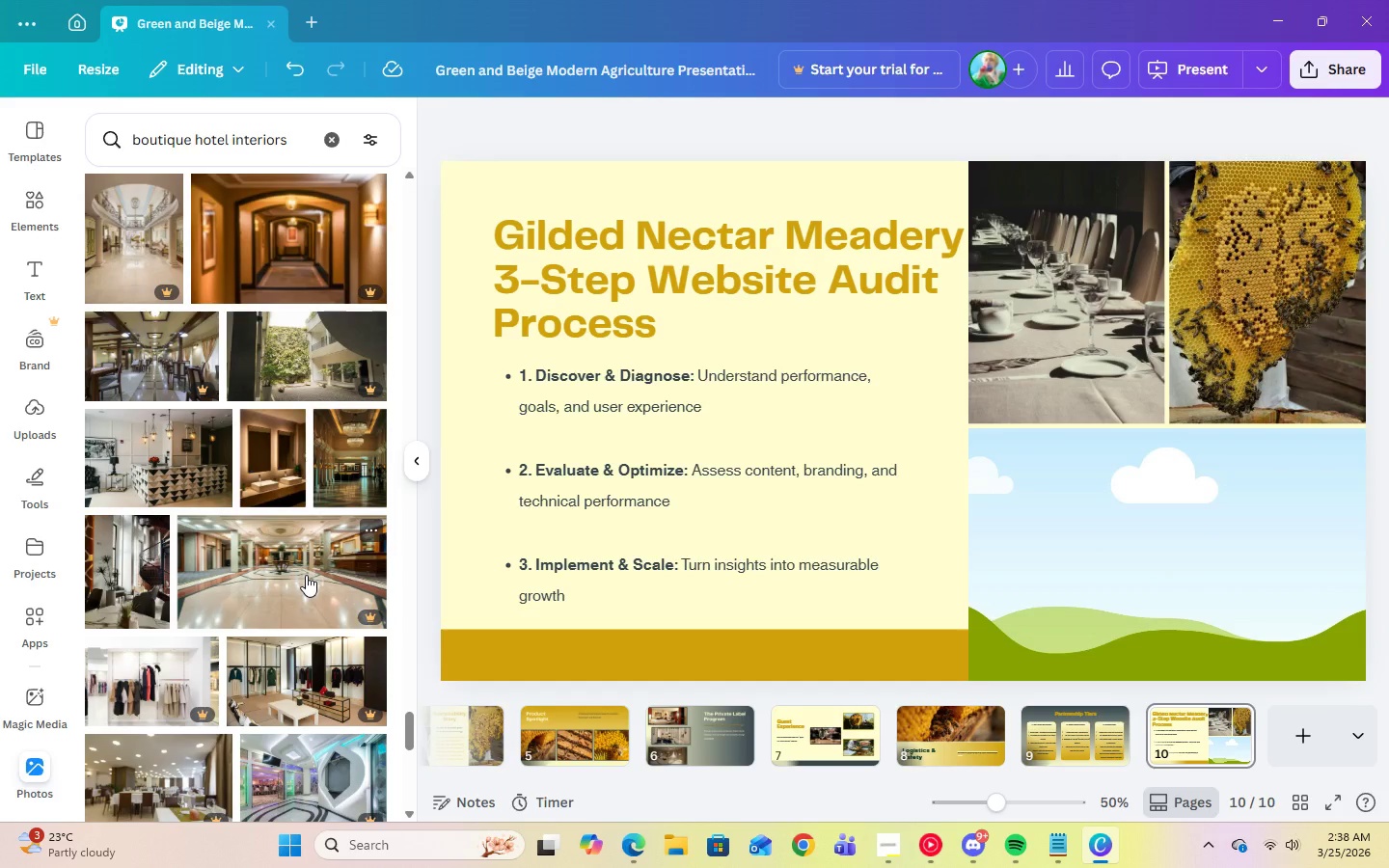 
scroll: coordinate [308, 576], scroll_direction: down, amount: 12.0
 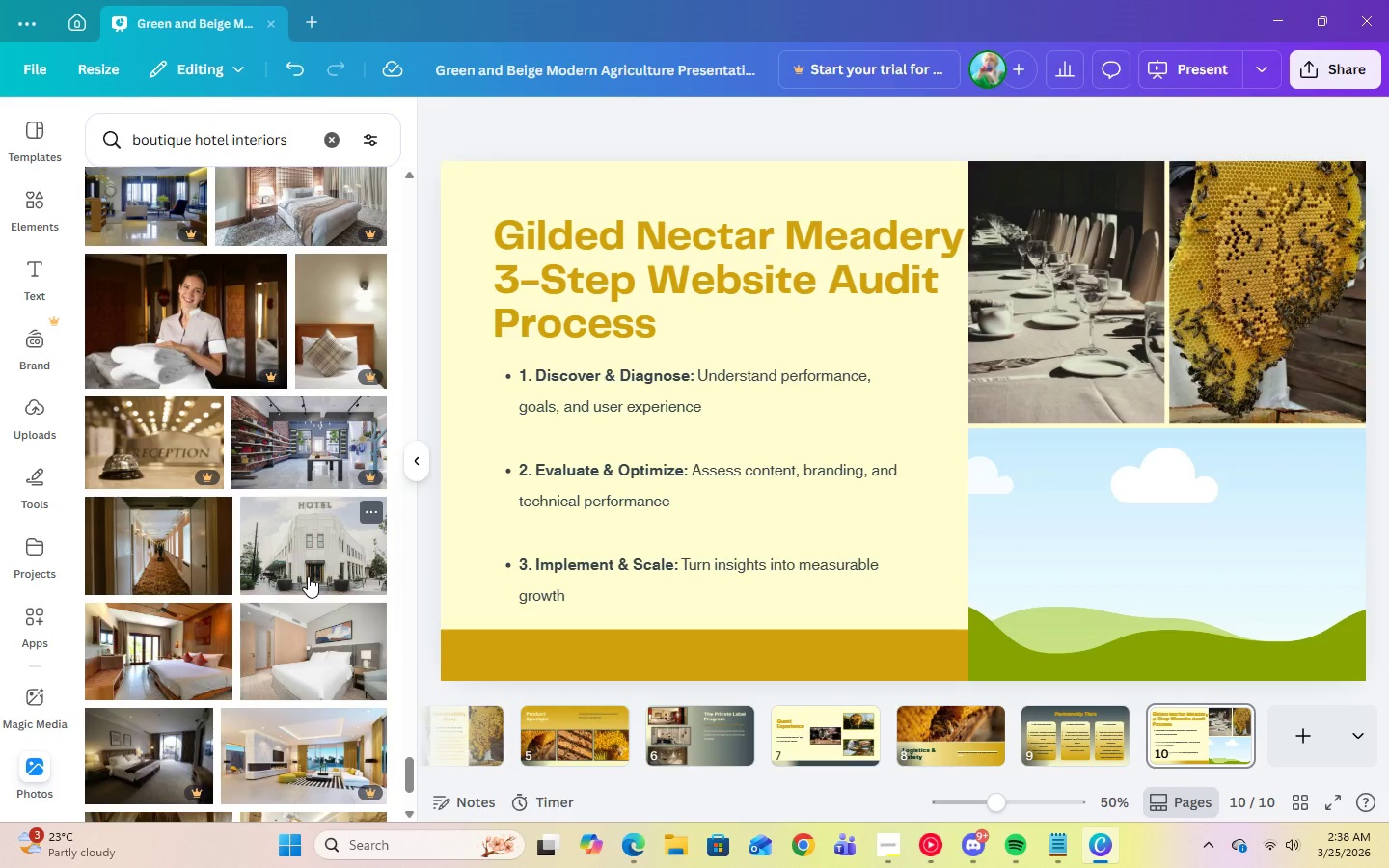 
scroll: coordinate [308, 576], scroll_direction: down, amount: 4.0
 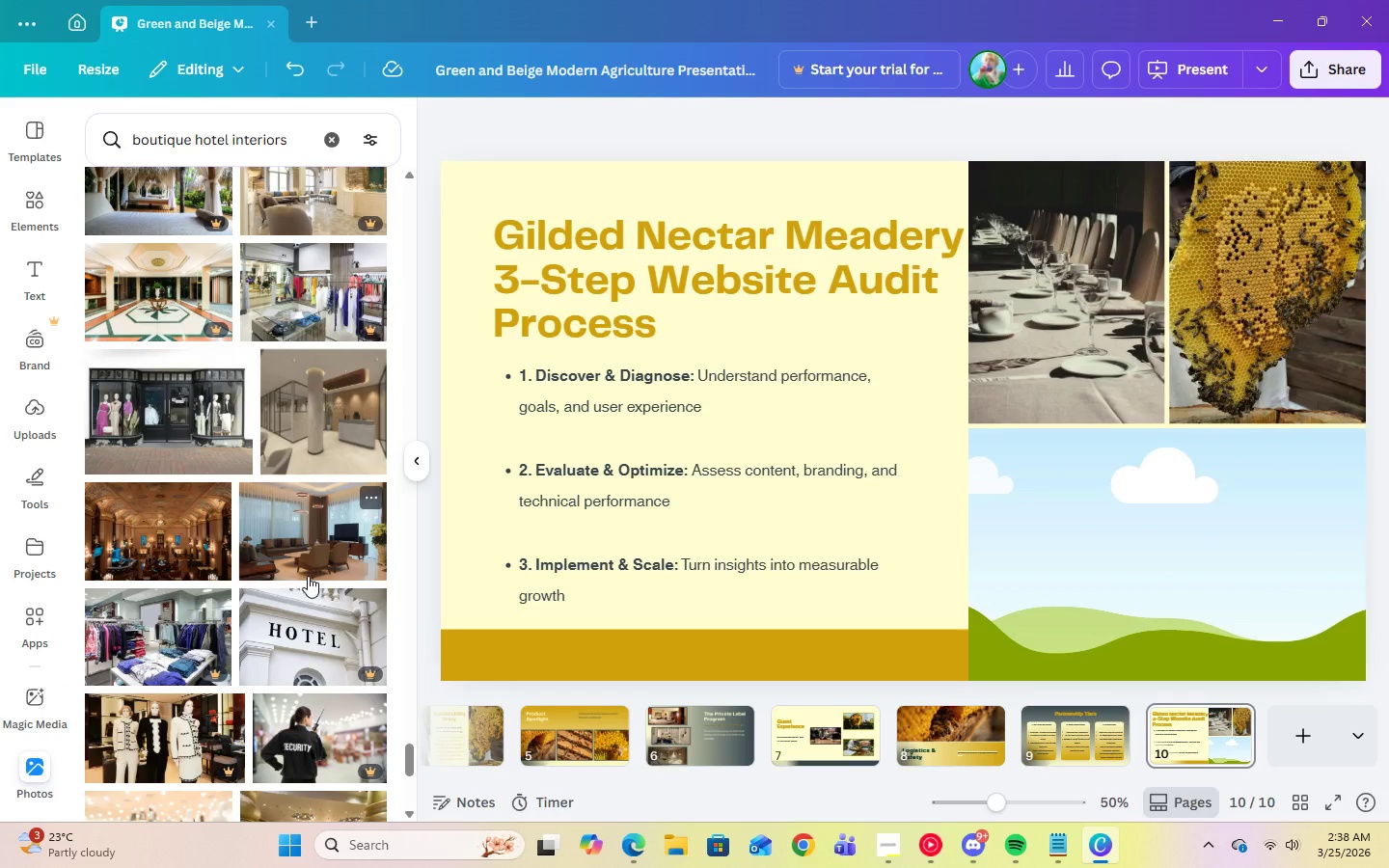 
left_click([154, 550])
 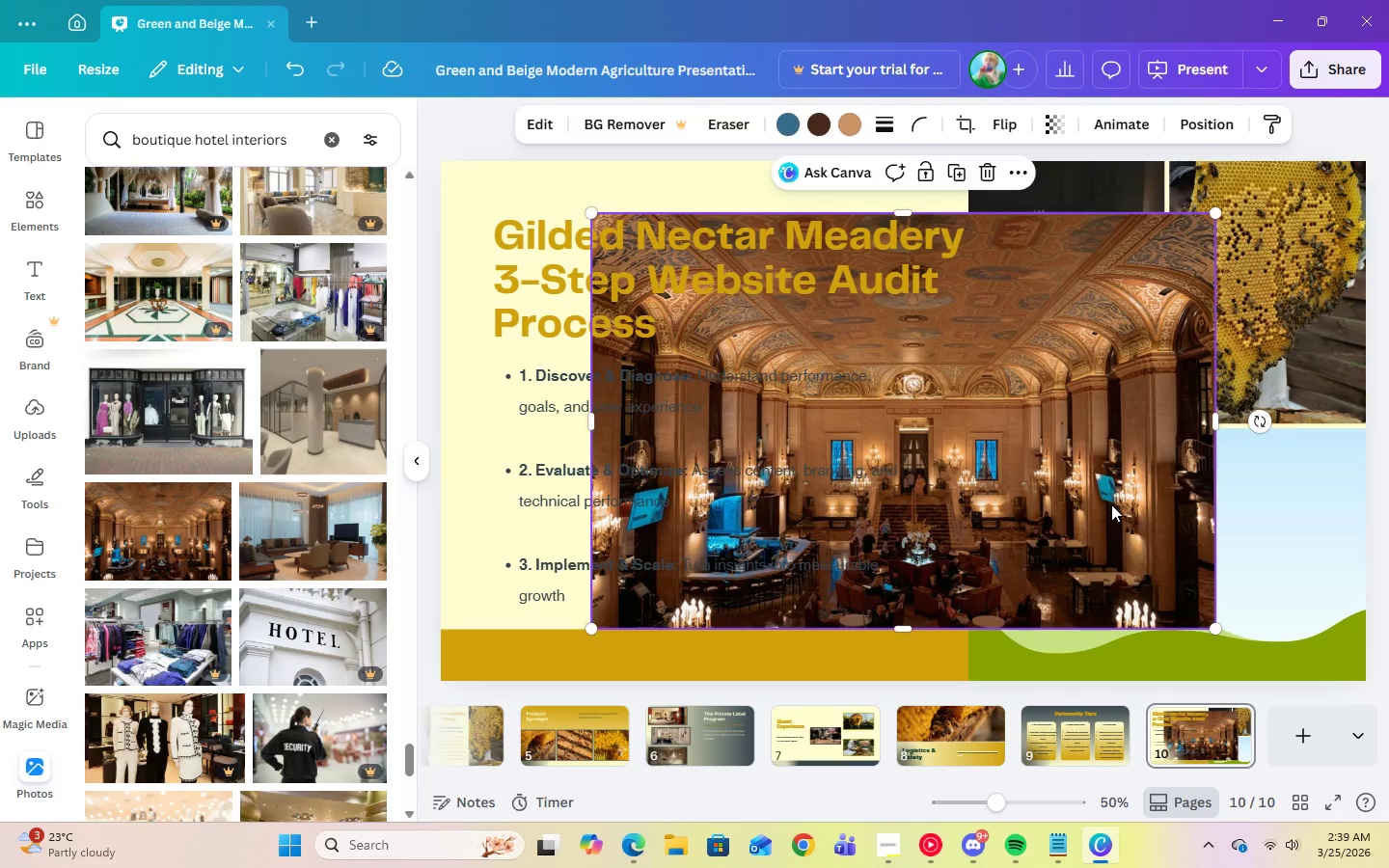 
left_click_drag(start_coordinate=[1111, 504], to_coordinate=[1155, 520])
 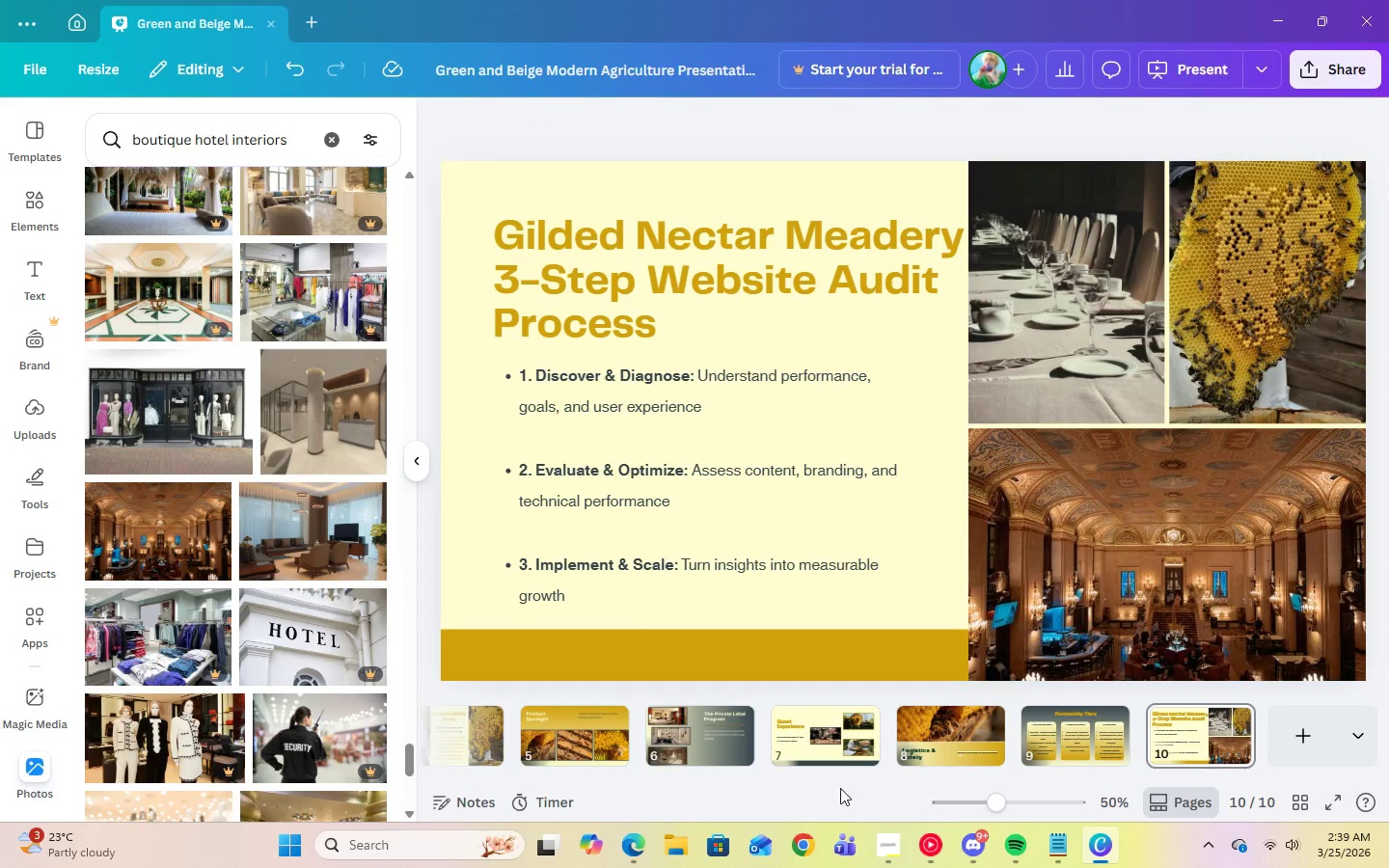 
left_click_drag(start_coordinate=[832, 778], to_coordinate=[516, 779])
 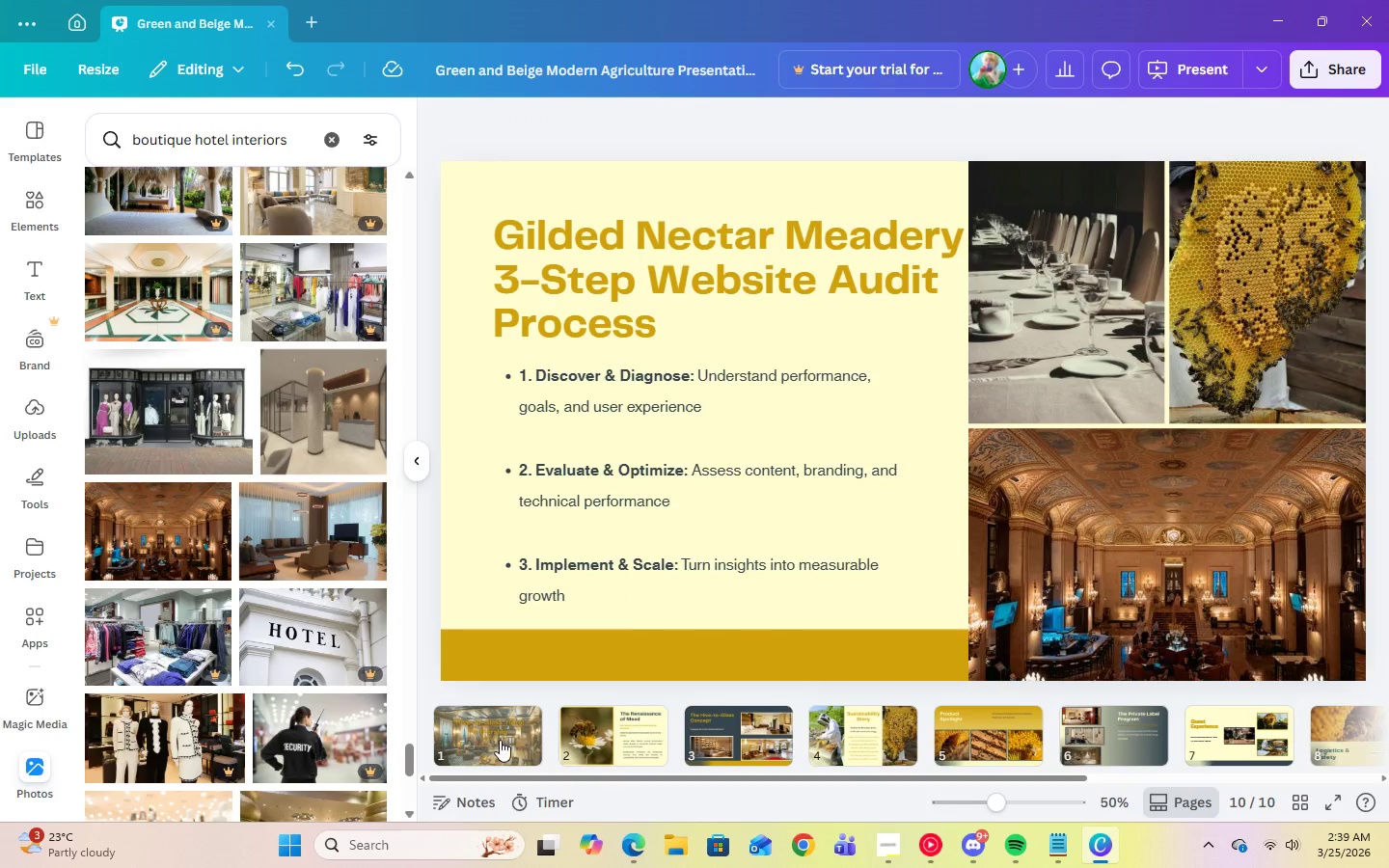 
left_click([500, 740])
 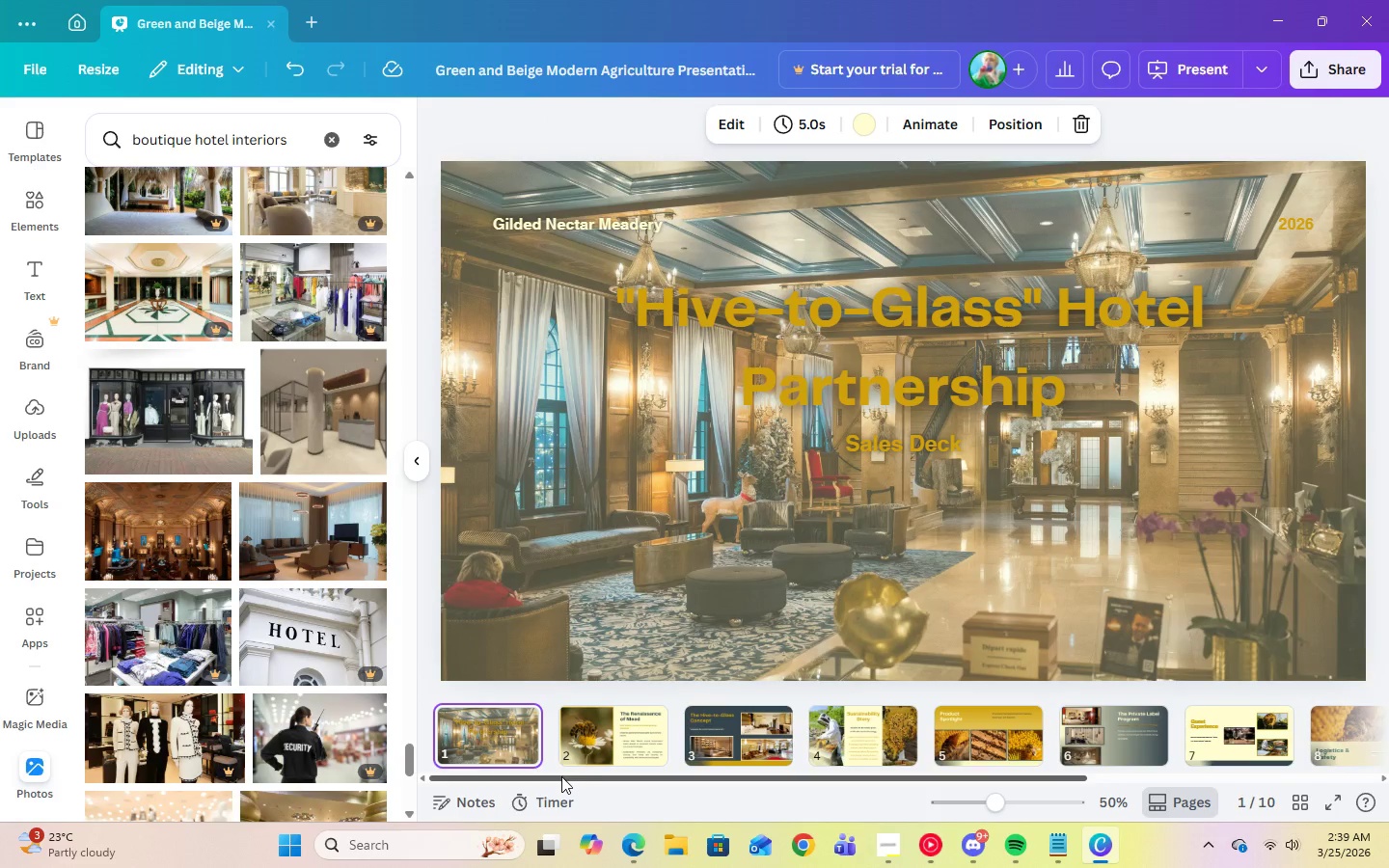 
left_click([533, 612])
 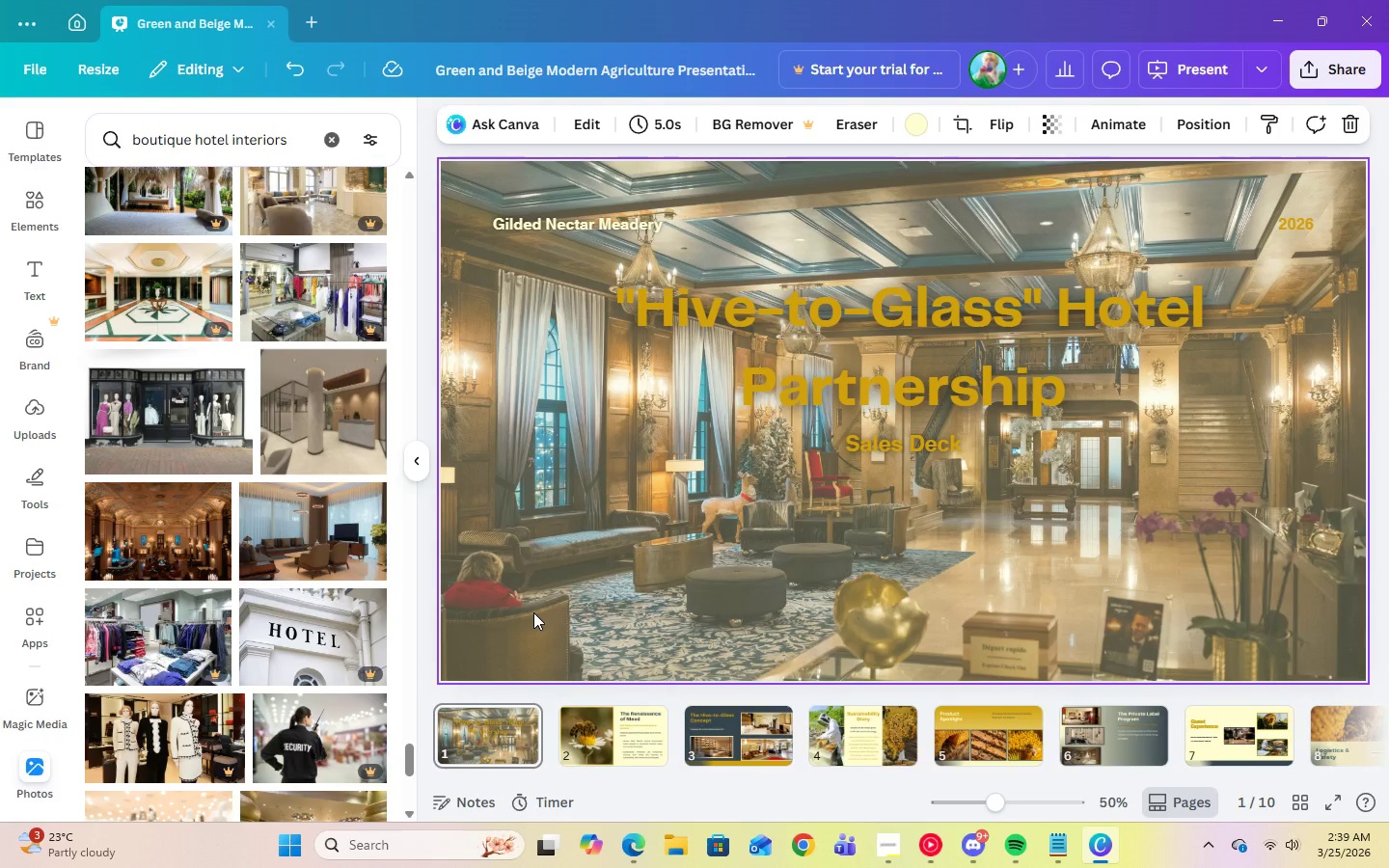 
right_click([533, 612])
 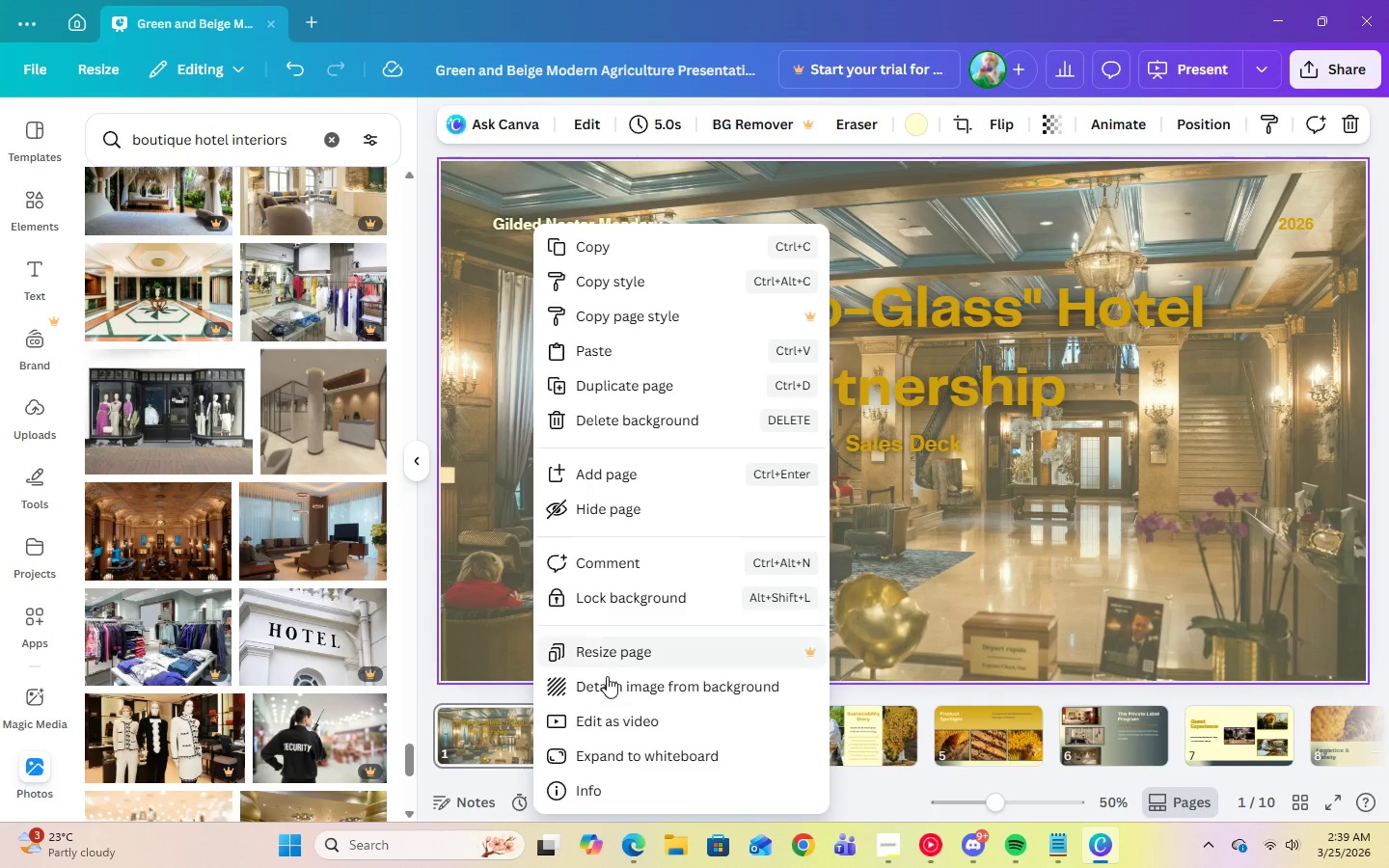 
left_click([609, 681])
 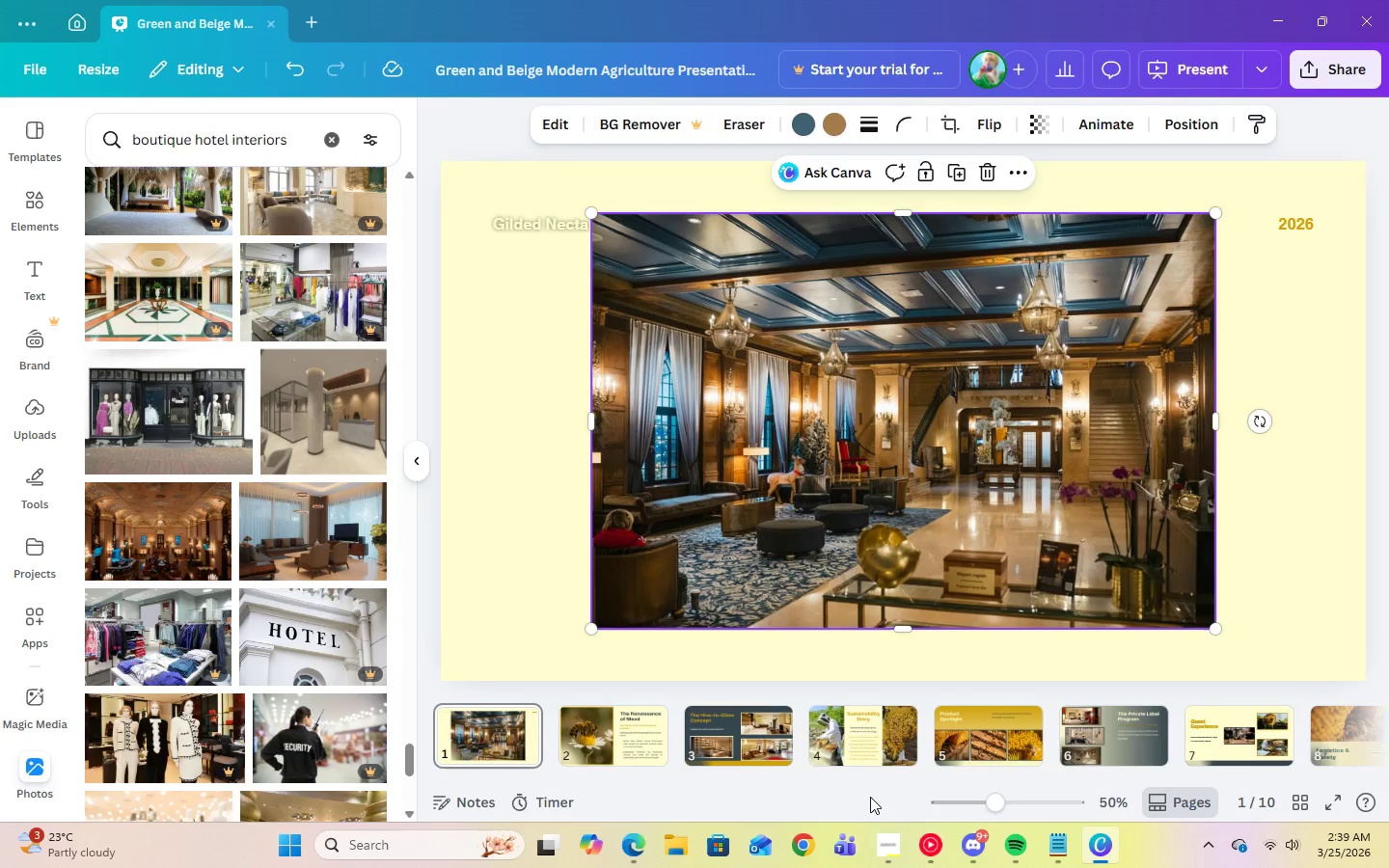 
left_click_drag(start_coordinate=[853, 778], to_coordinate=[1294, 746])
 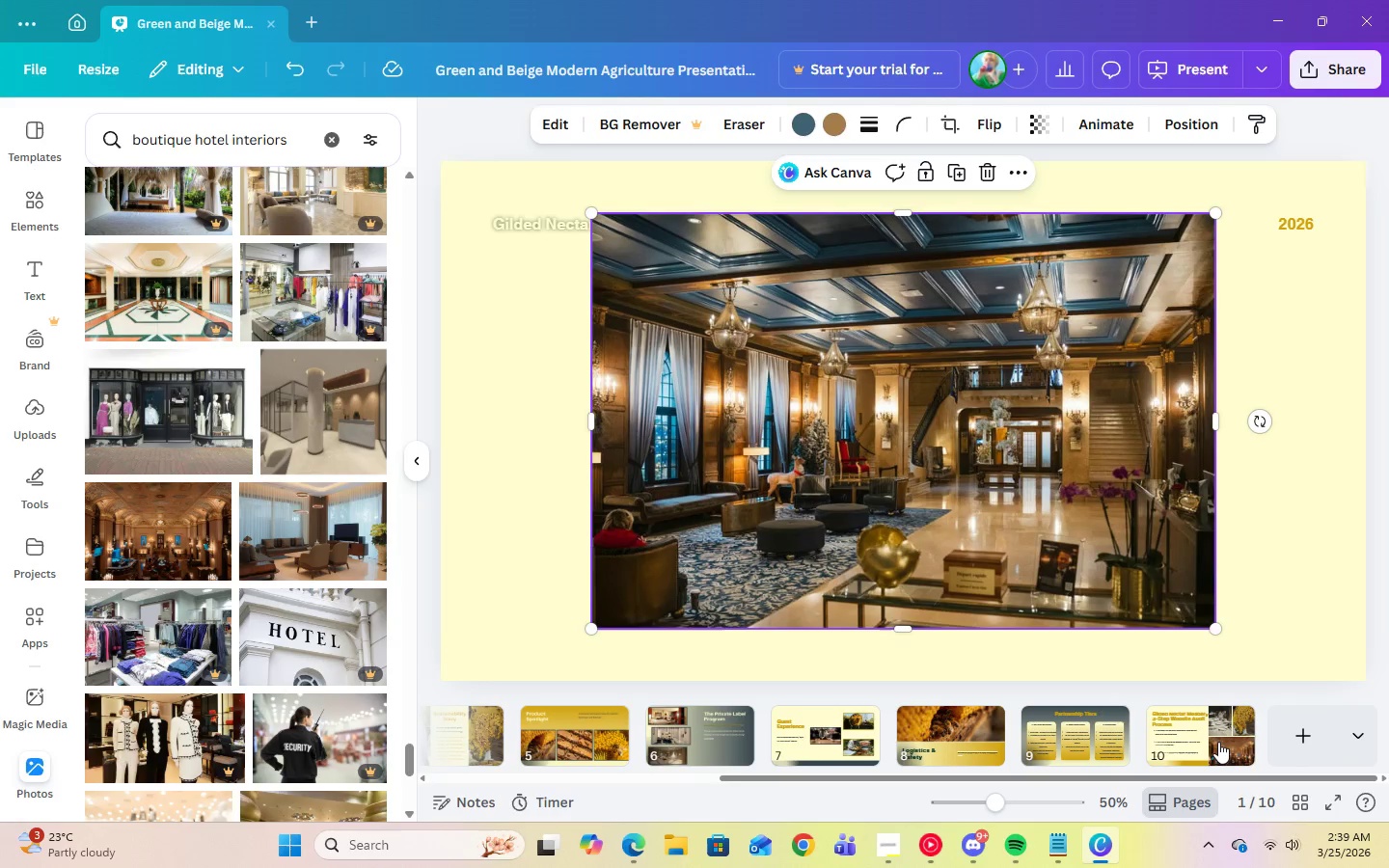 
left_click([1217, 742])
 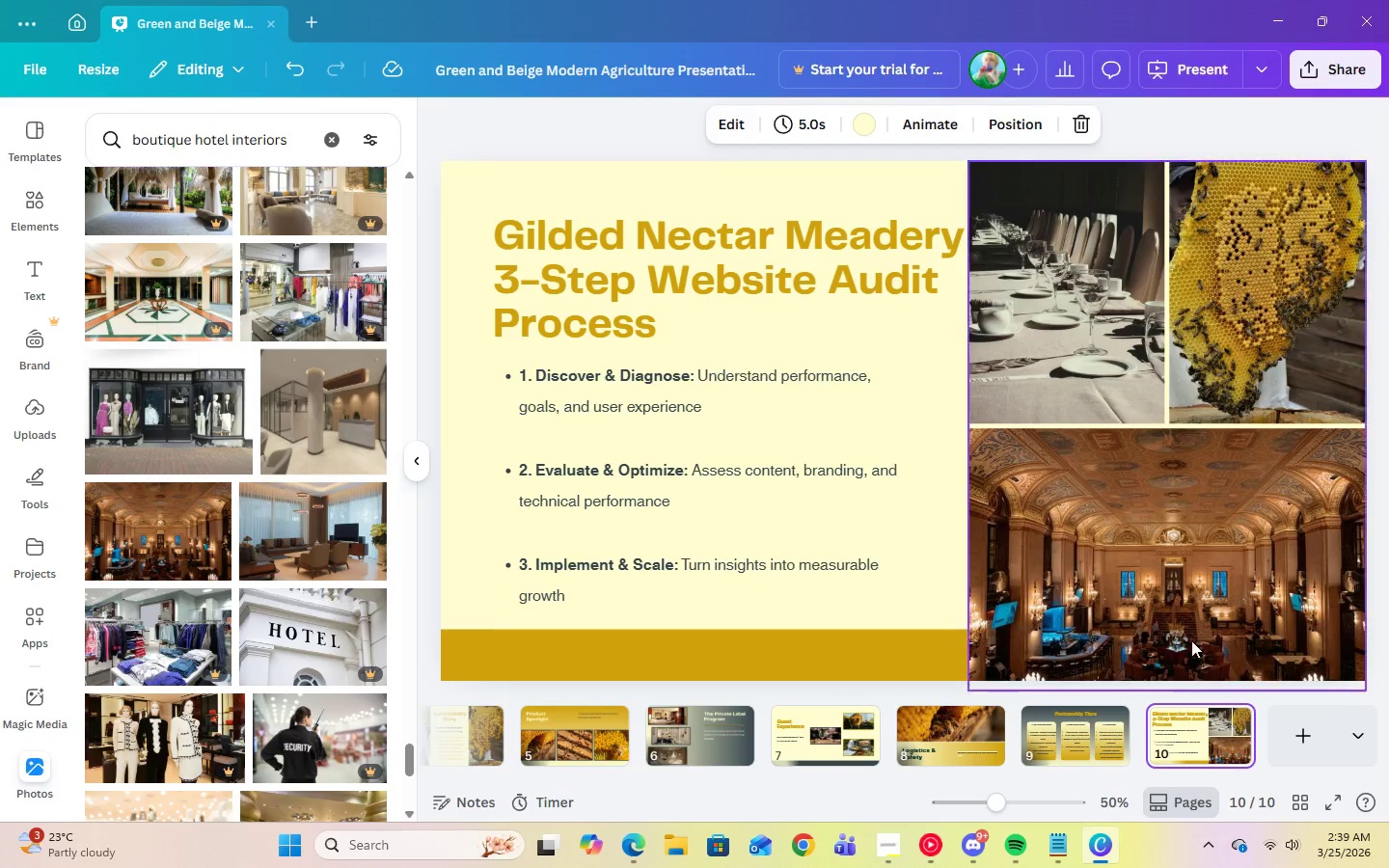 
left_click([1176, 590])
 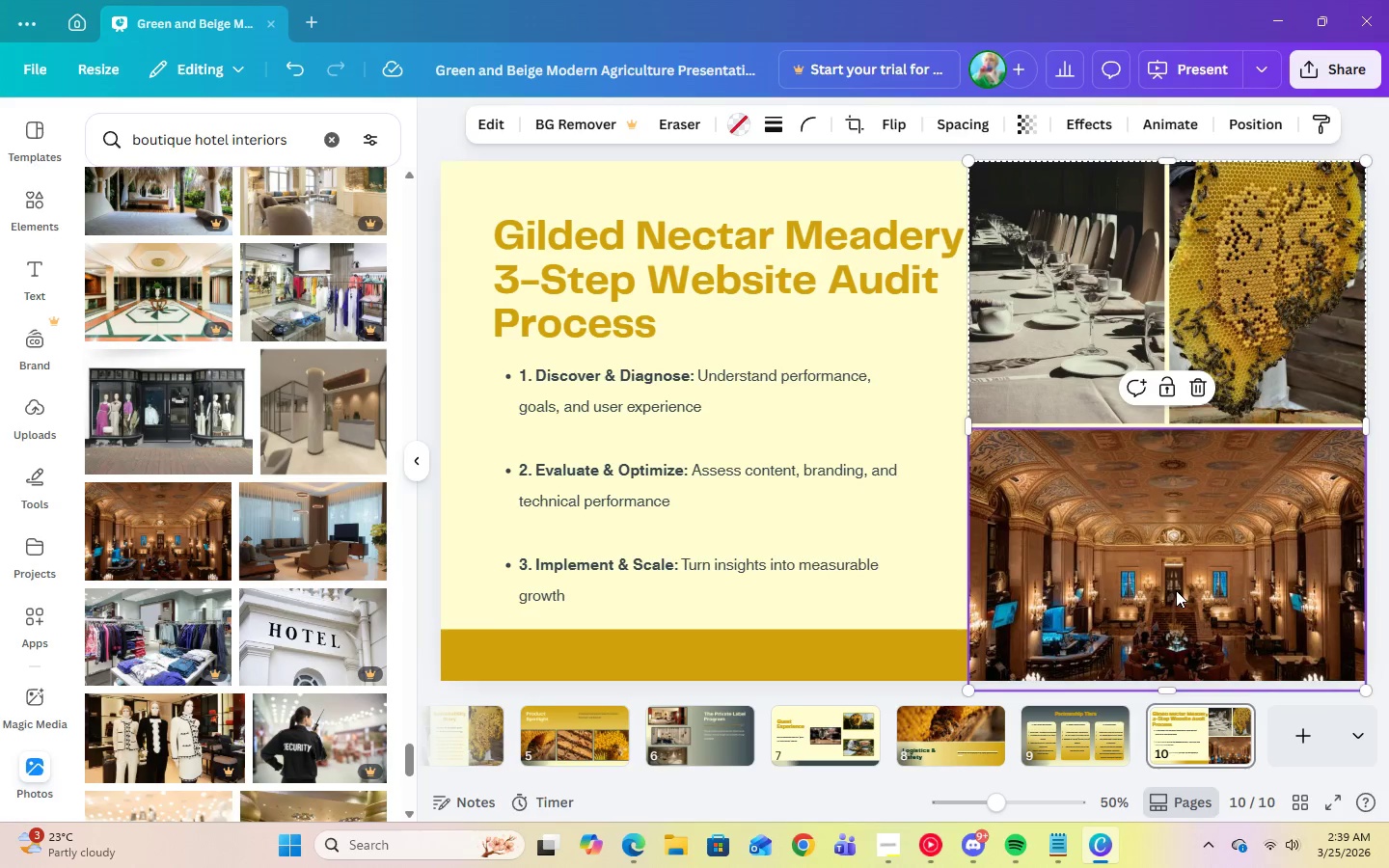 
right_click([1176, 590])
 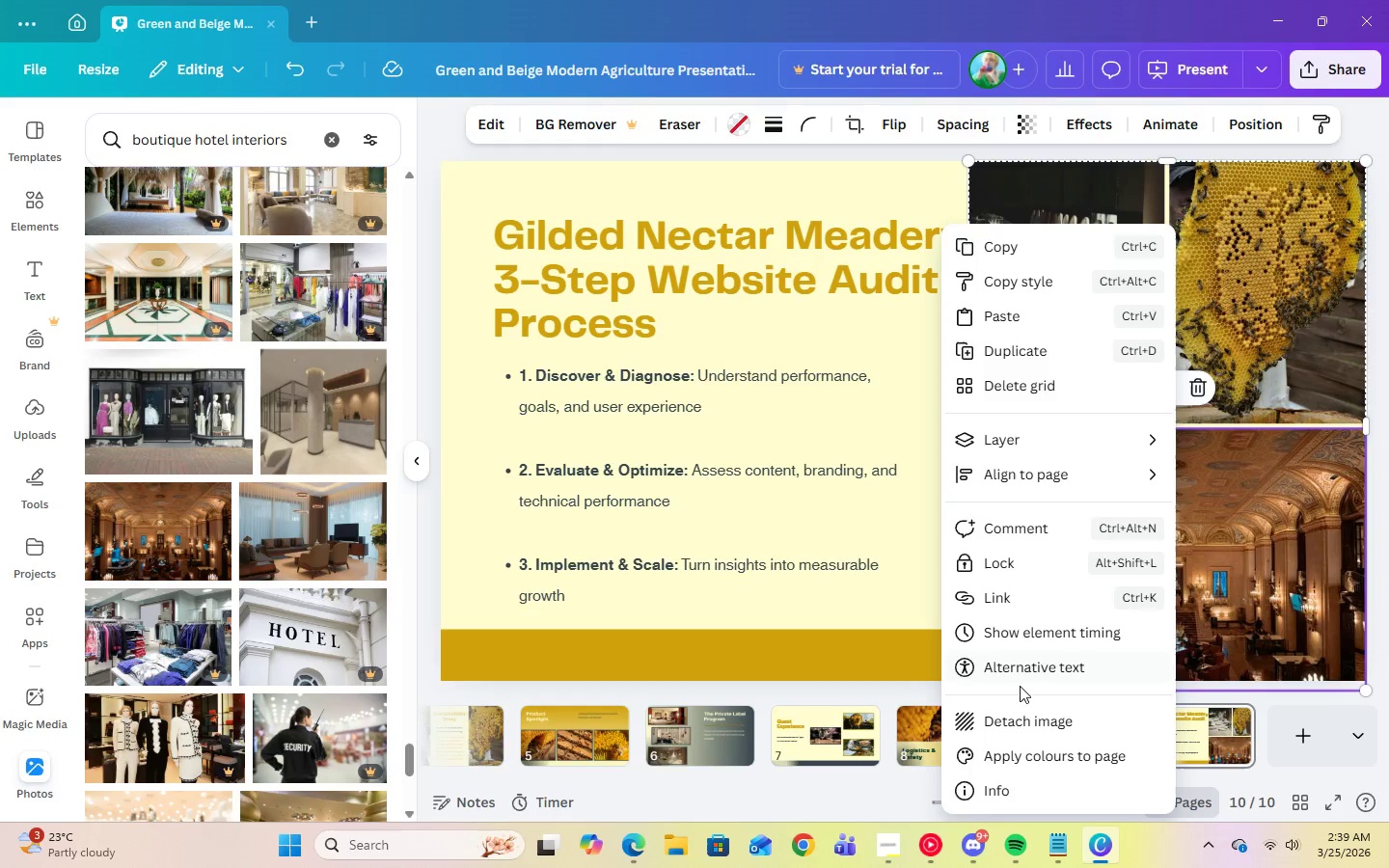 
left_click([1020, 724])
 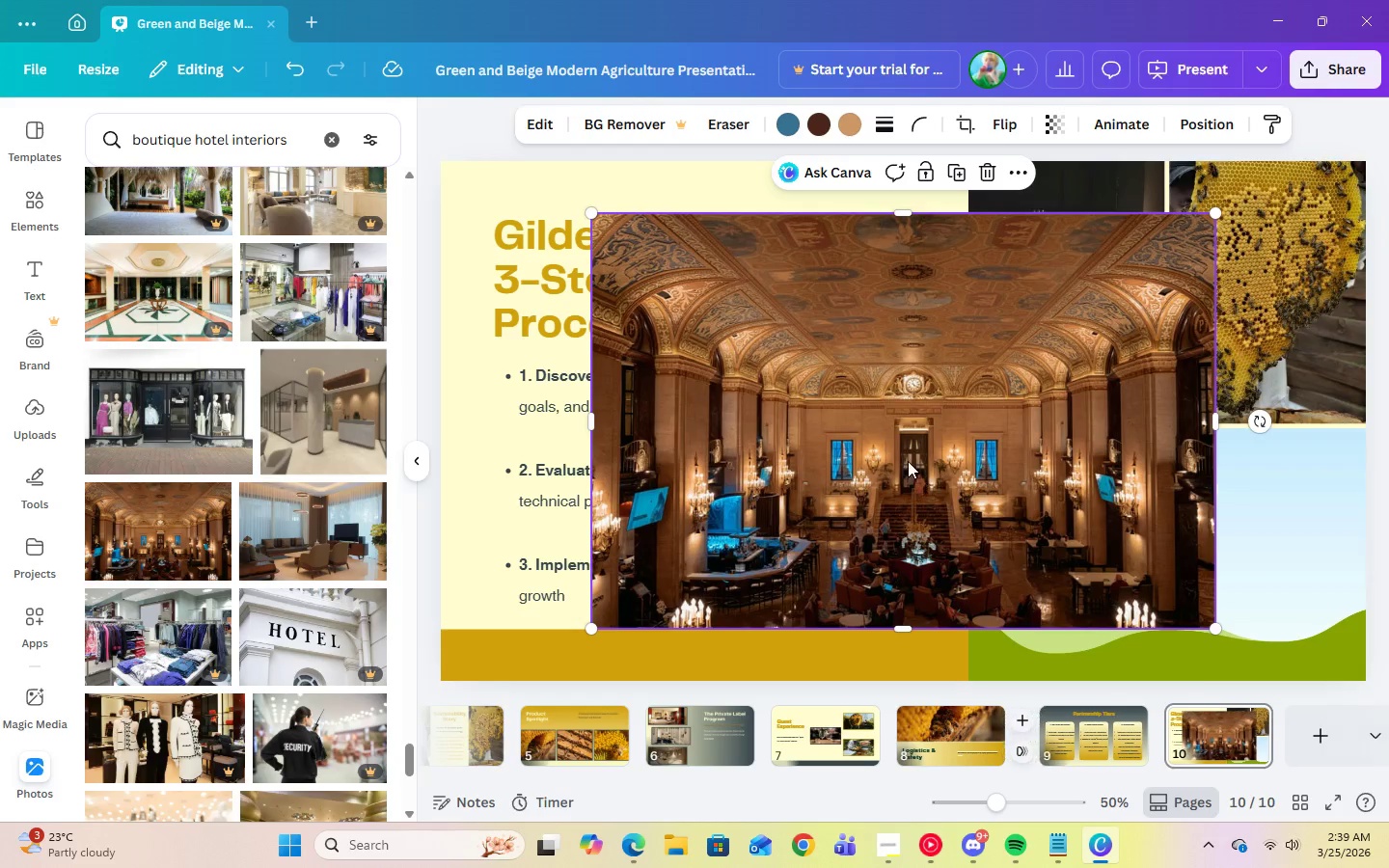 
left_click_drag(start_coordinate=[908, 461], to_coordinate=[839, 415])
 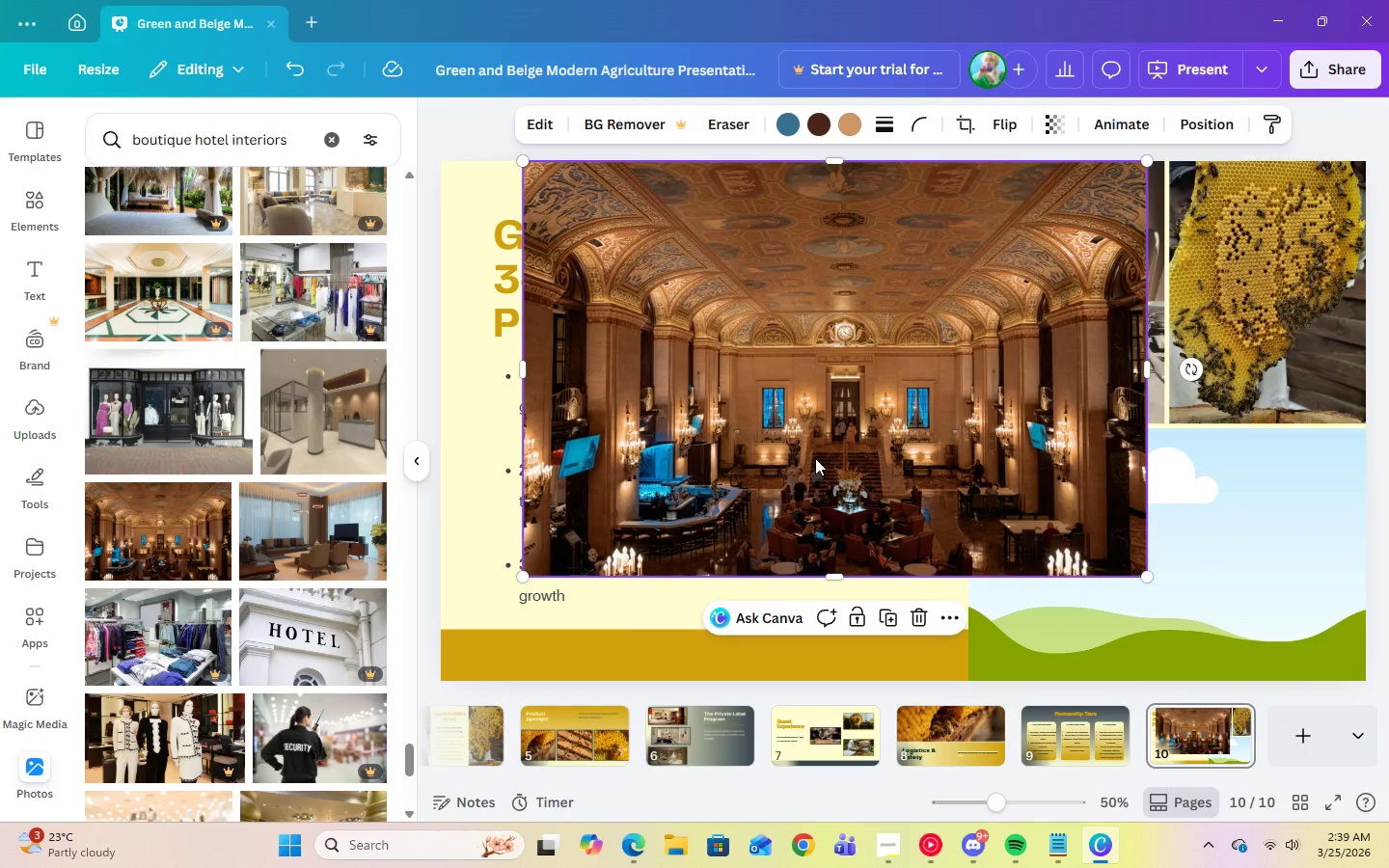 
left_click_drag(start_coordinate=[811, 448], to_coordinate=[709, 736])
 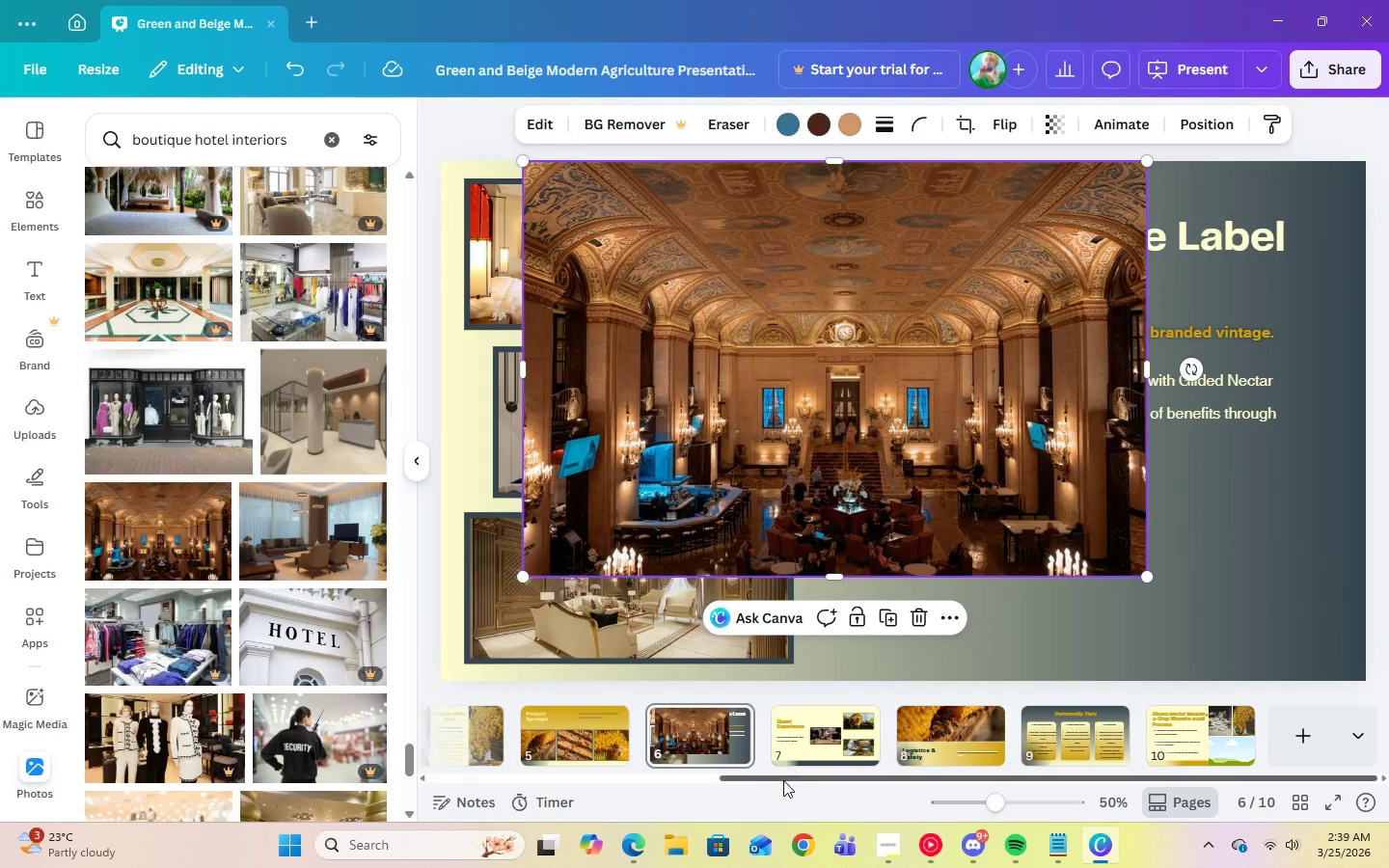 
left_click_drag(start_coordinate=[783, 781], to_coordinate=[491, 775])
 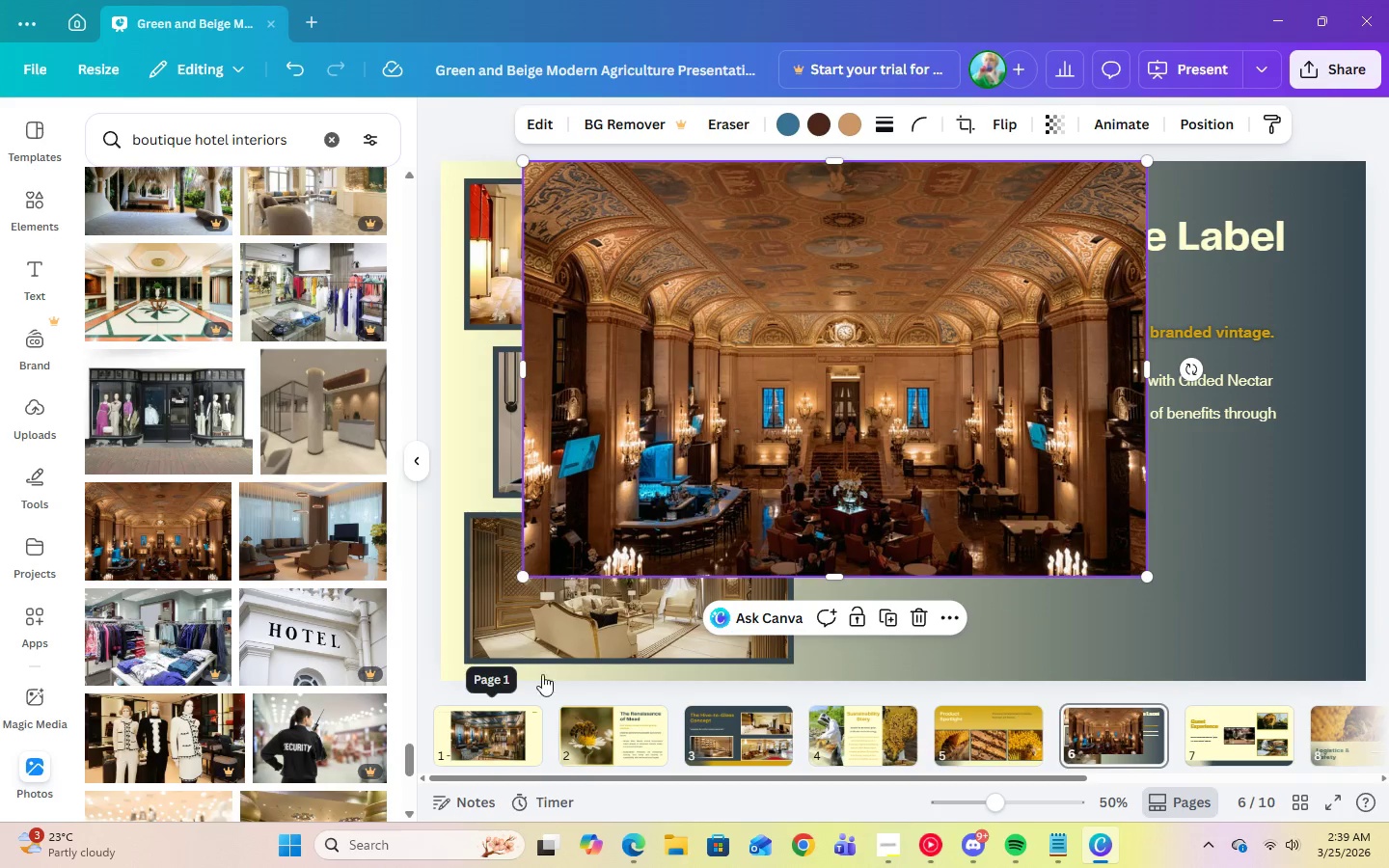 
left_click([731, 452])
 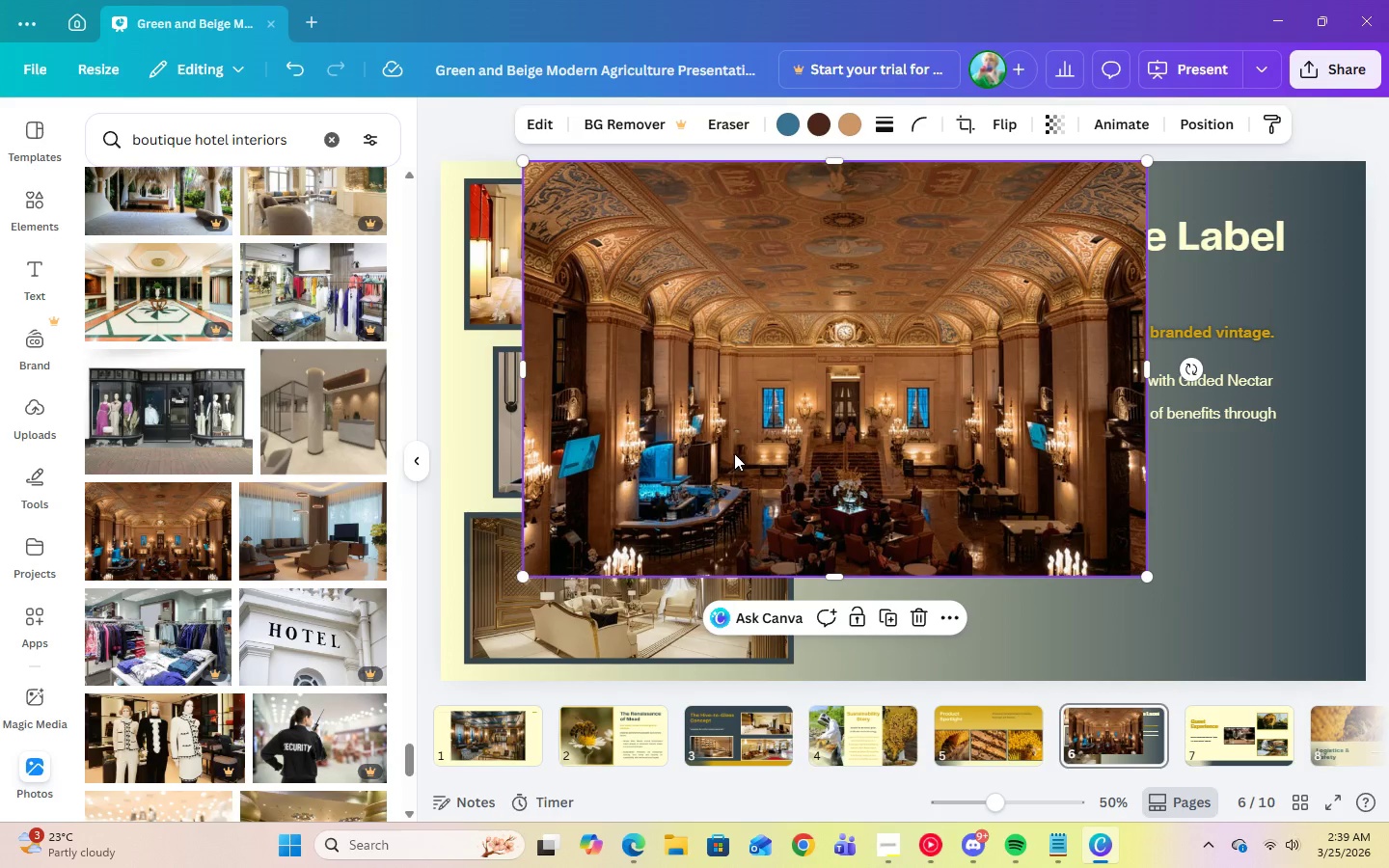 
left_click_drag(start_coordinate=[731, 452], to_coordinate=[1010, 422])
 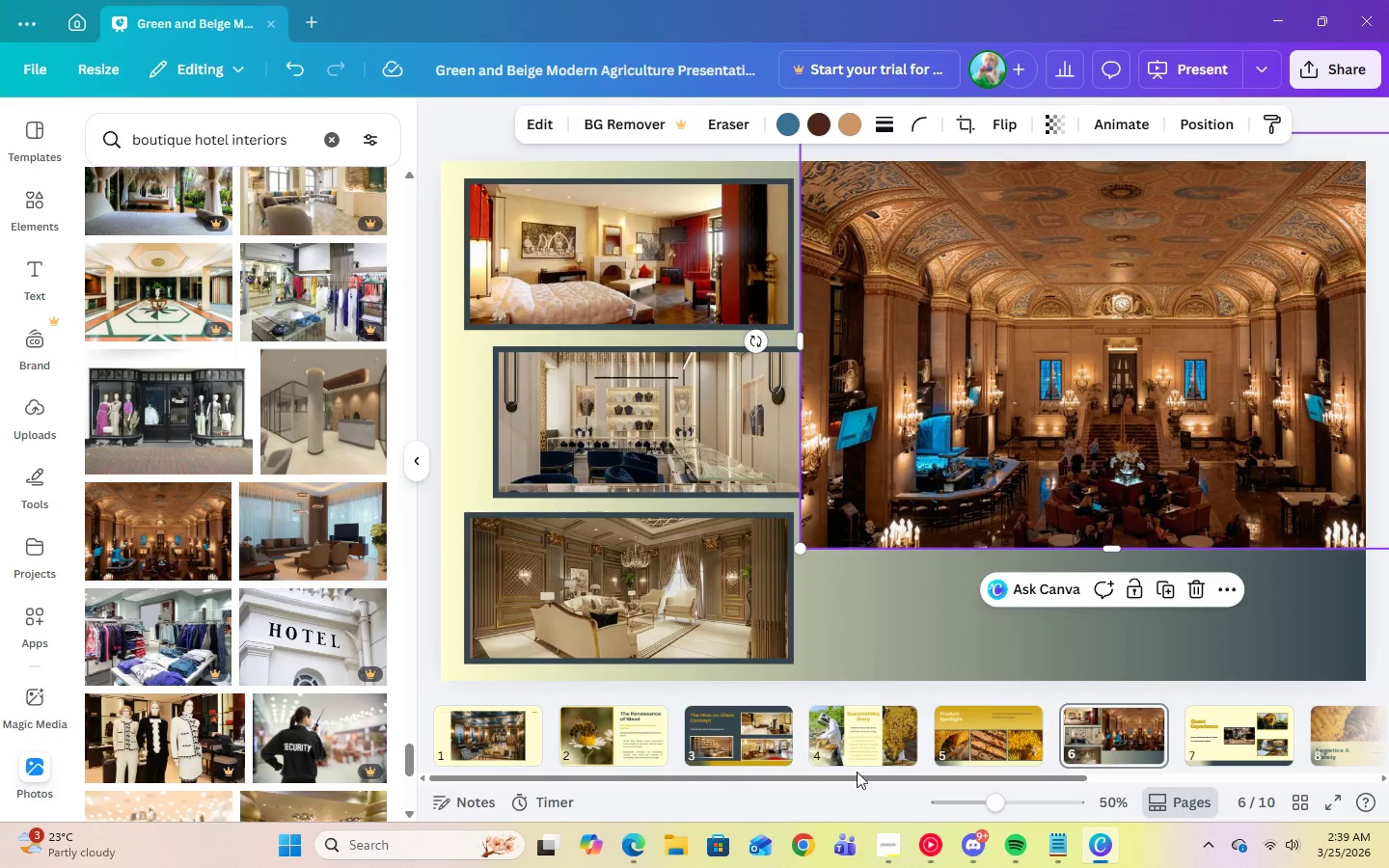 
left_click_drag(start_coordinate=[857, 778], to_coordinate=[1172, 774])
 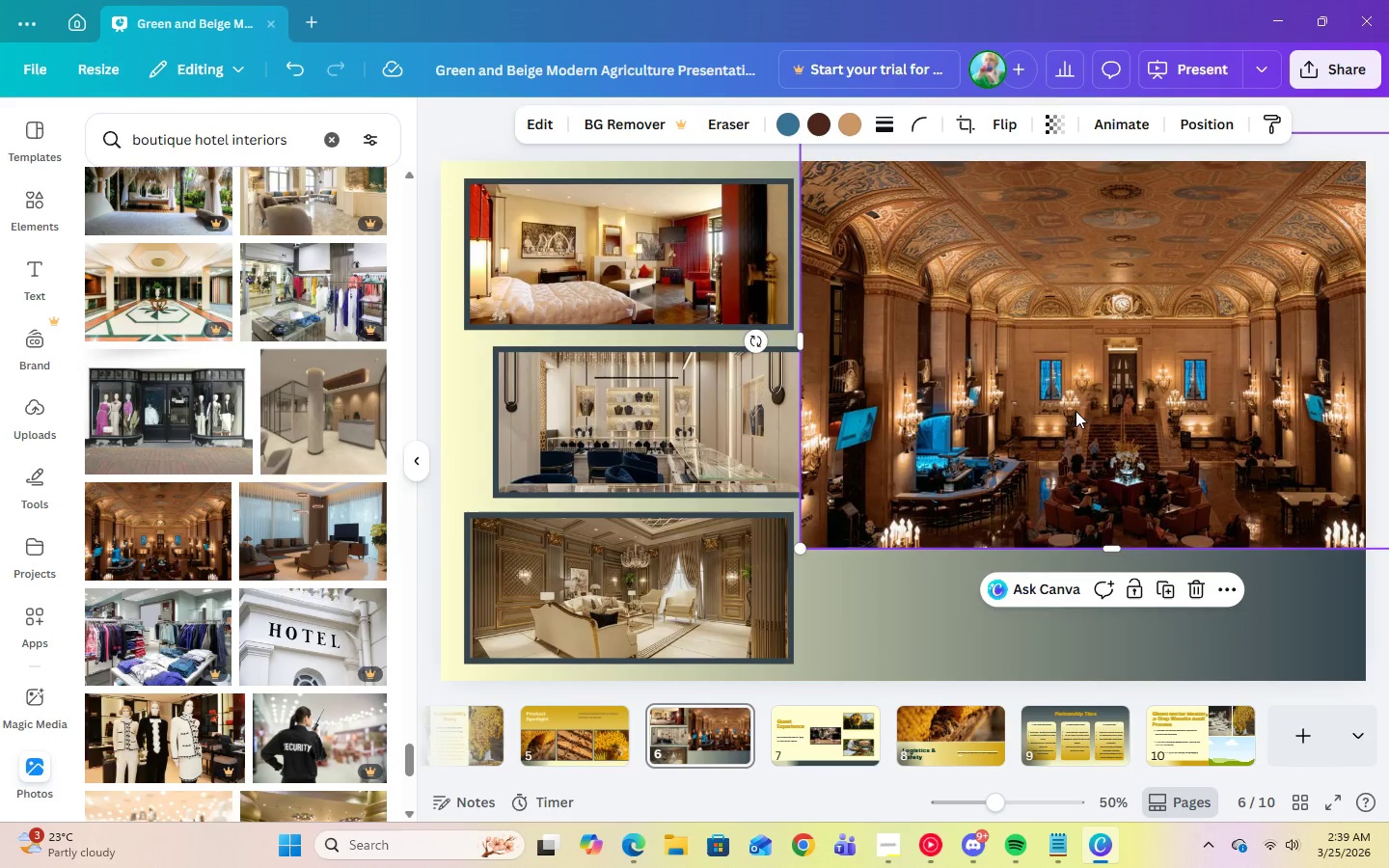 
left_click_drag(start_coordinate=[1076, 411], to_coordinate=[1180, 721])
 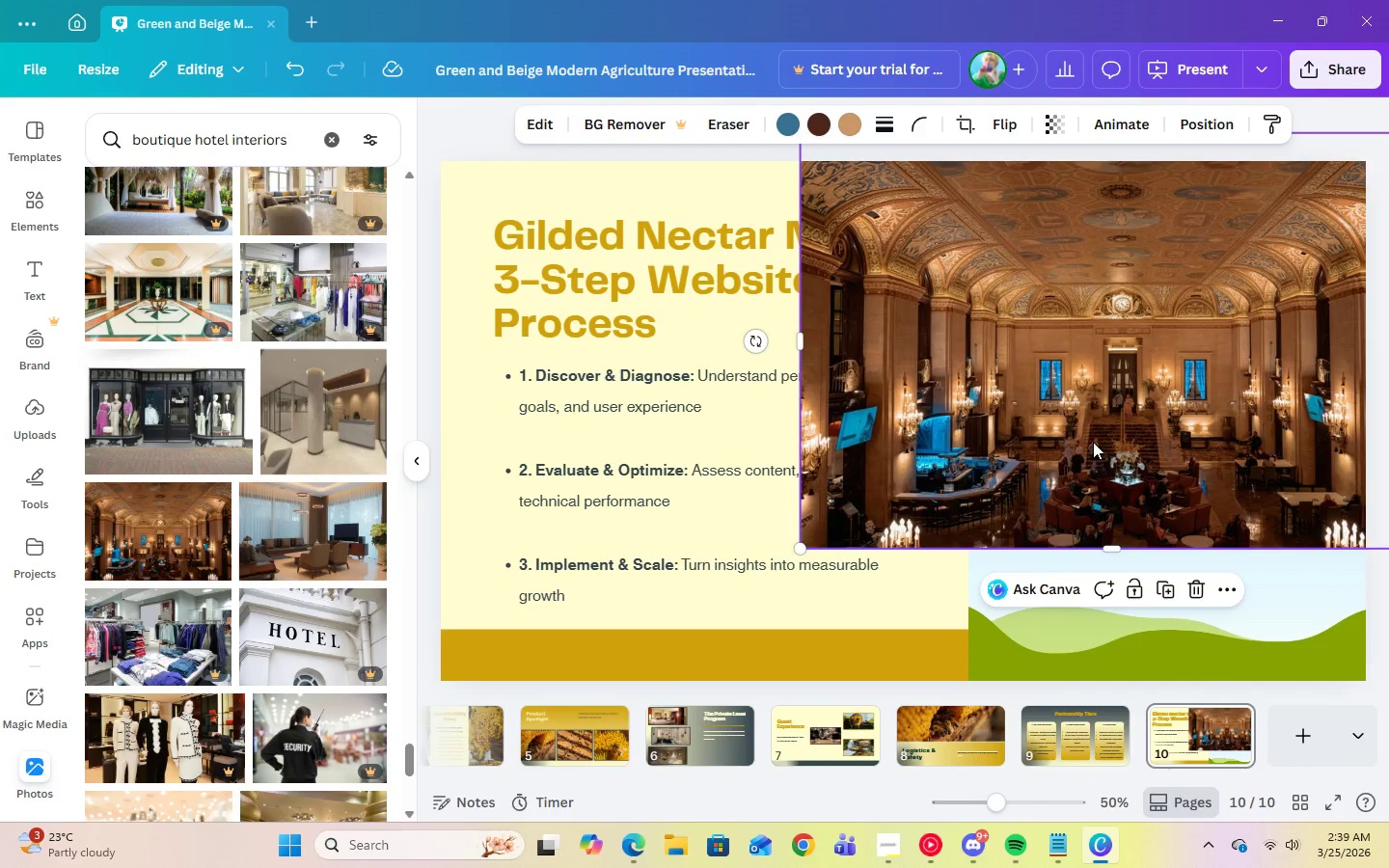 
left_click_drag(start_coordinate=[1093, 433], to_coordinate=[1098, 470])
 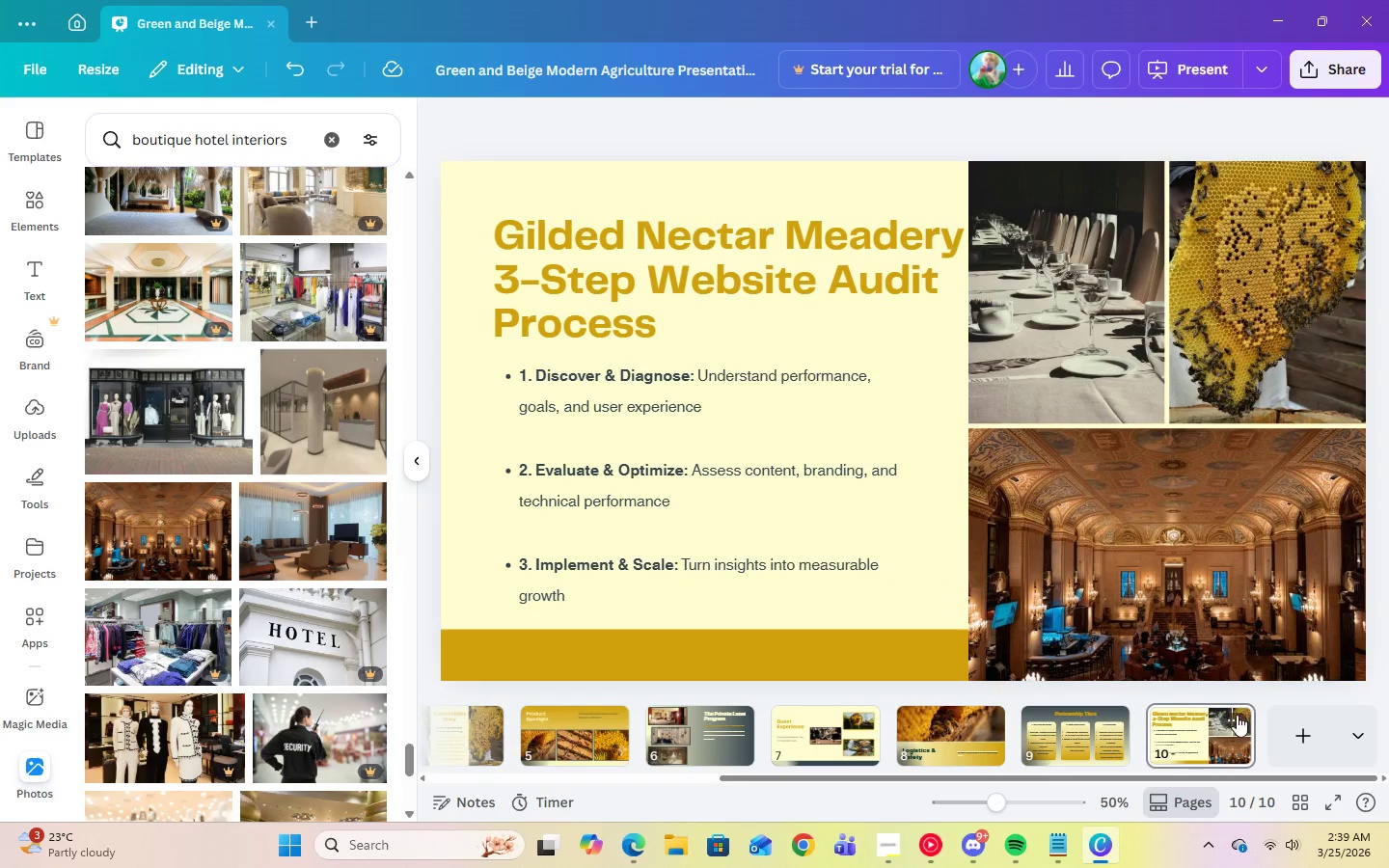 
left_click([1189, 607])
 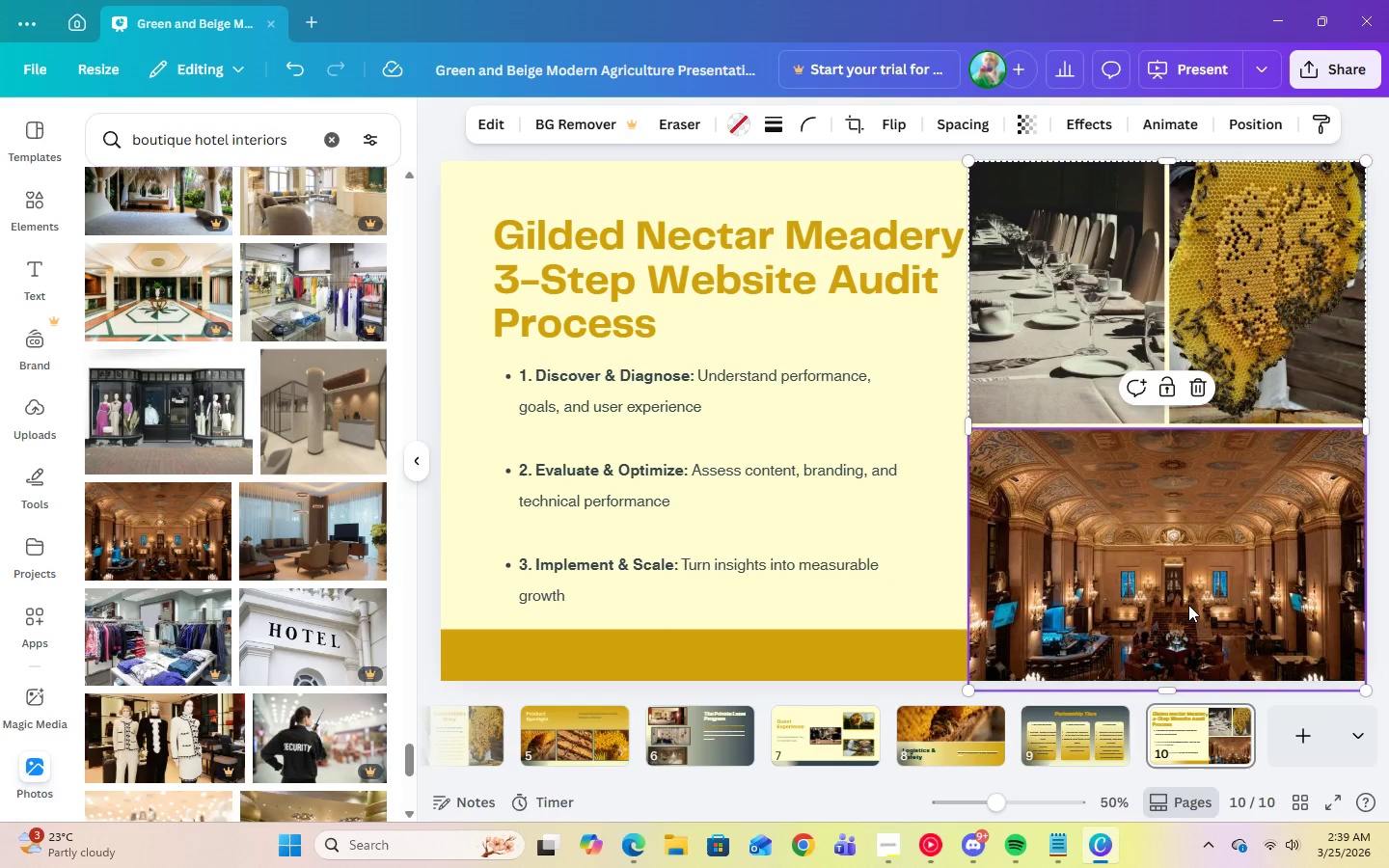 
right_click([1188, 605])
 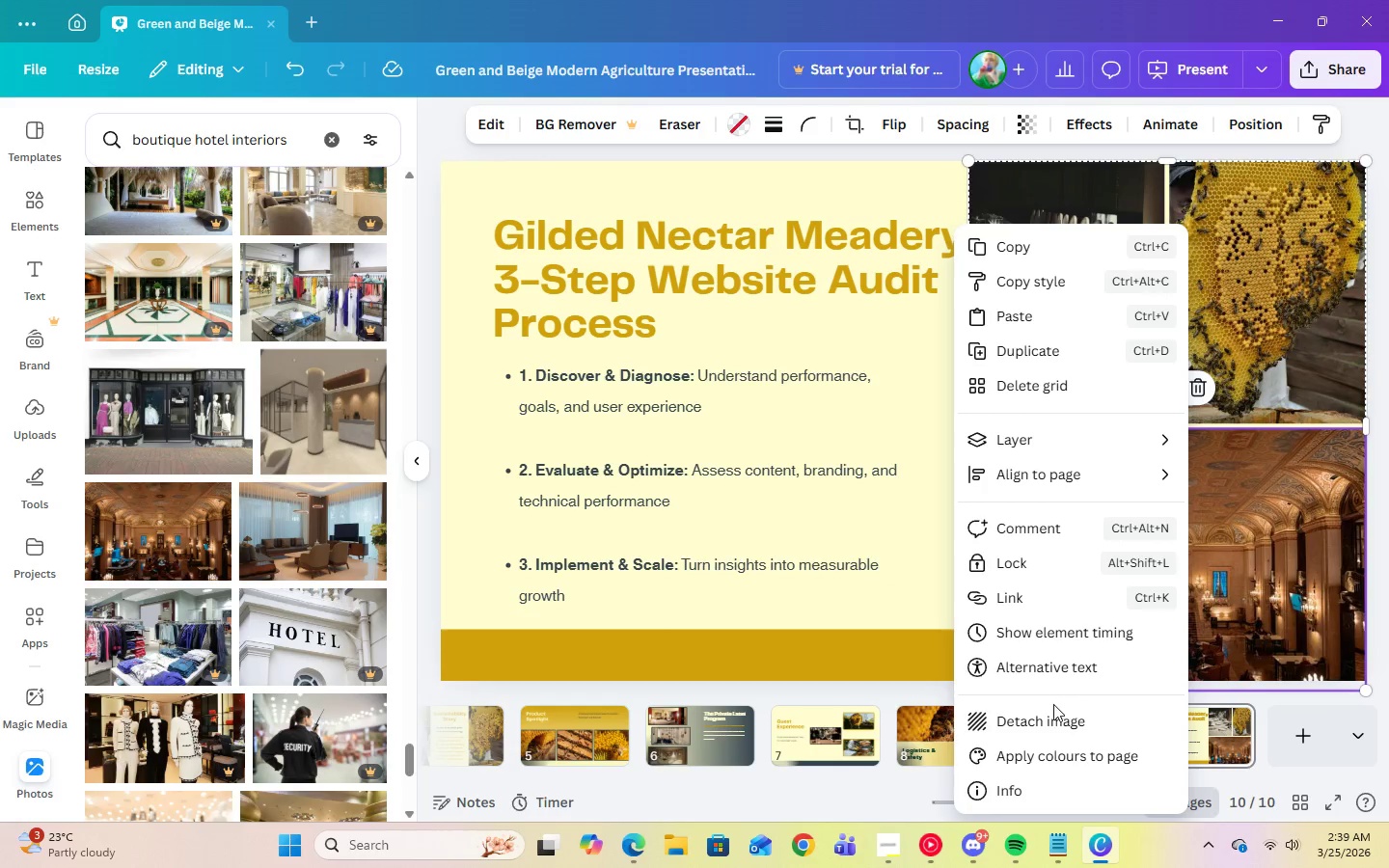 
left_click([1051, 712])
 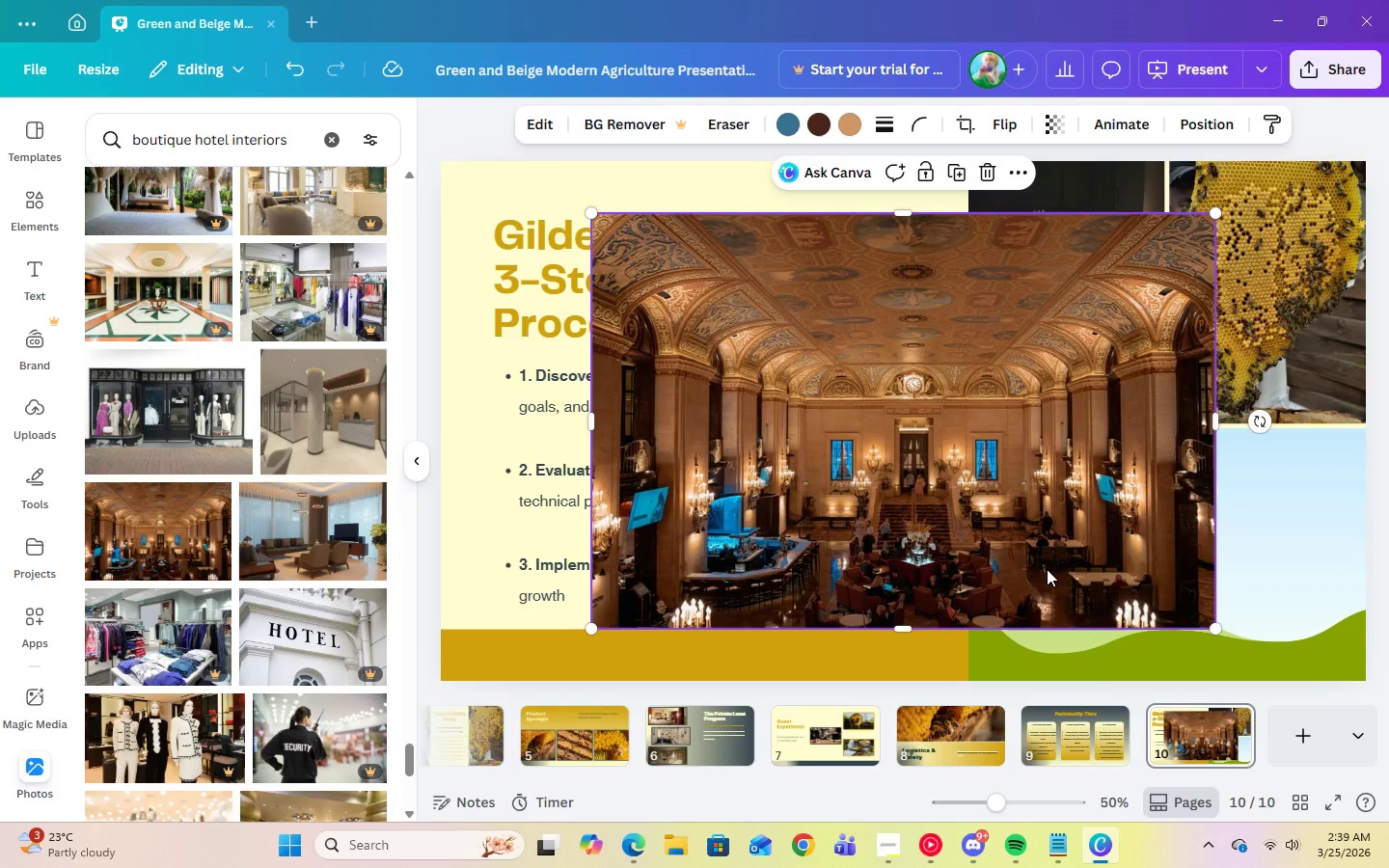 
left_click_drag(start_coordinate=[1044, 567], to_coordinate=[730, 717])
 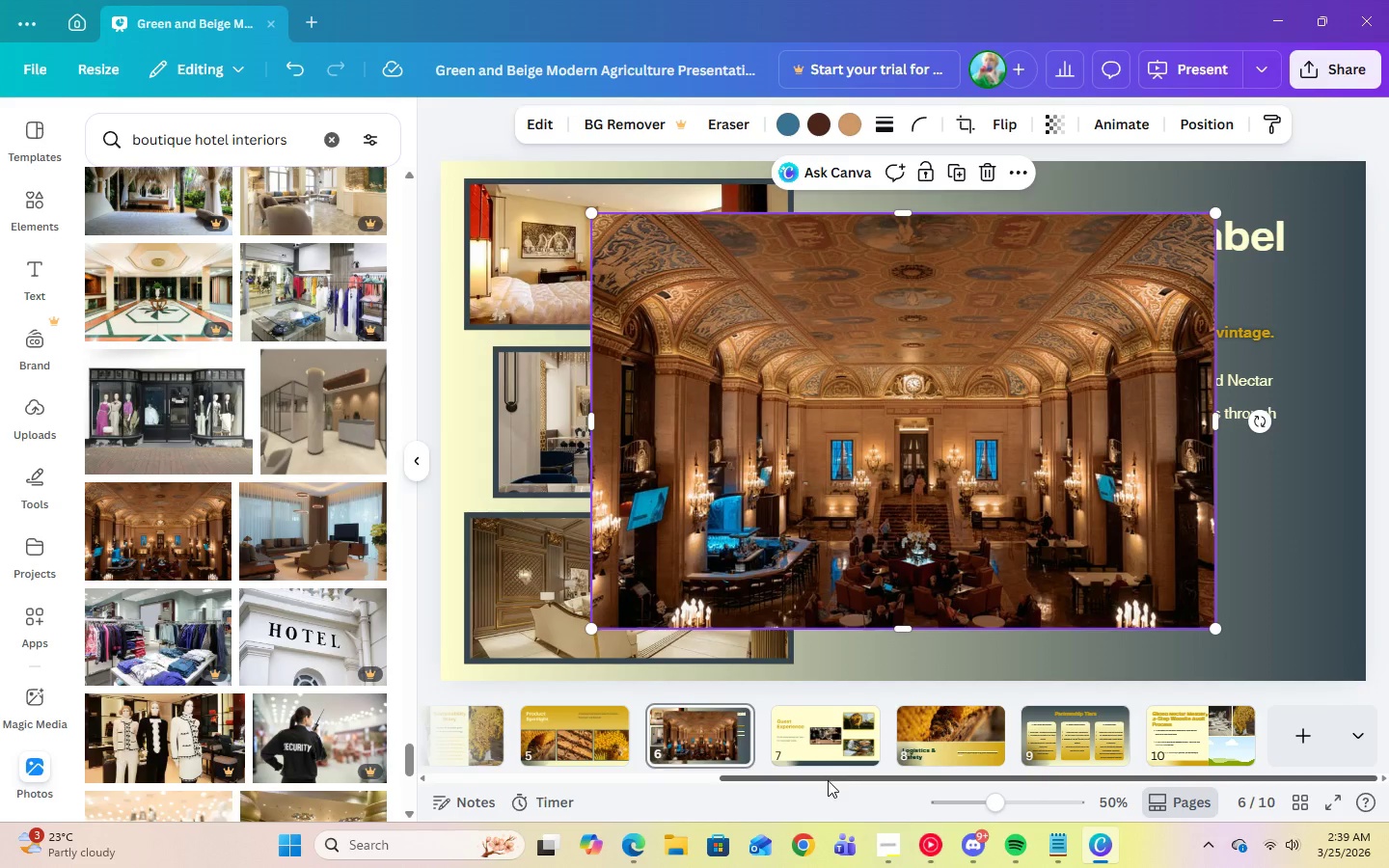 
left_click_drag(start_coordinate=[828, 780], to_coordinate=[449, 770])
 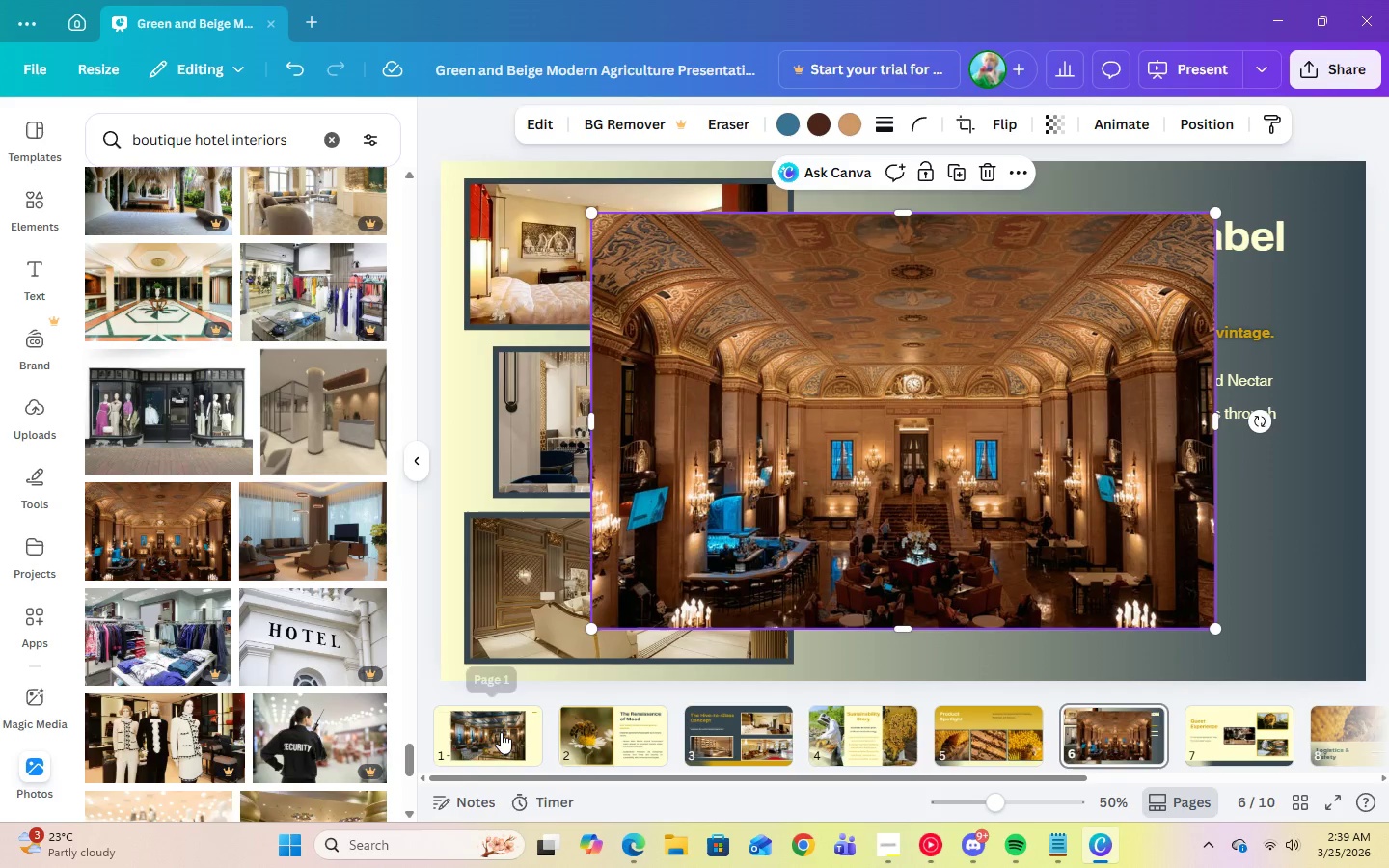 
left_click([501, 732])
 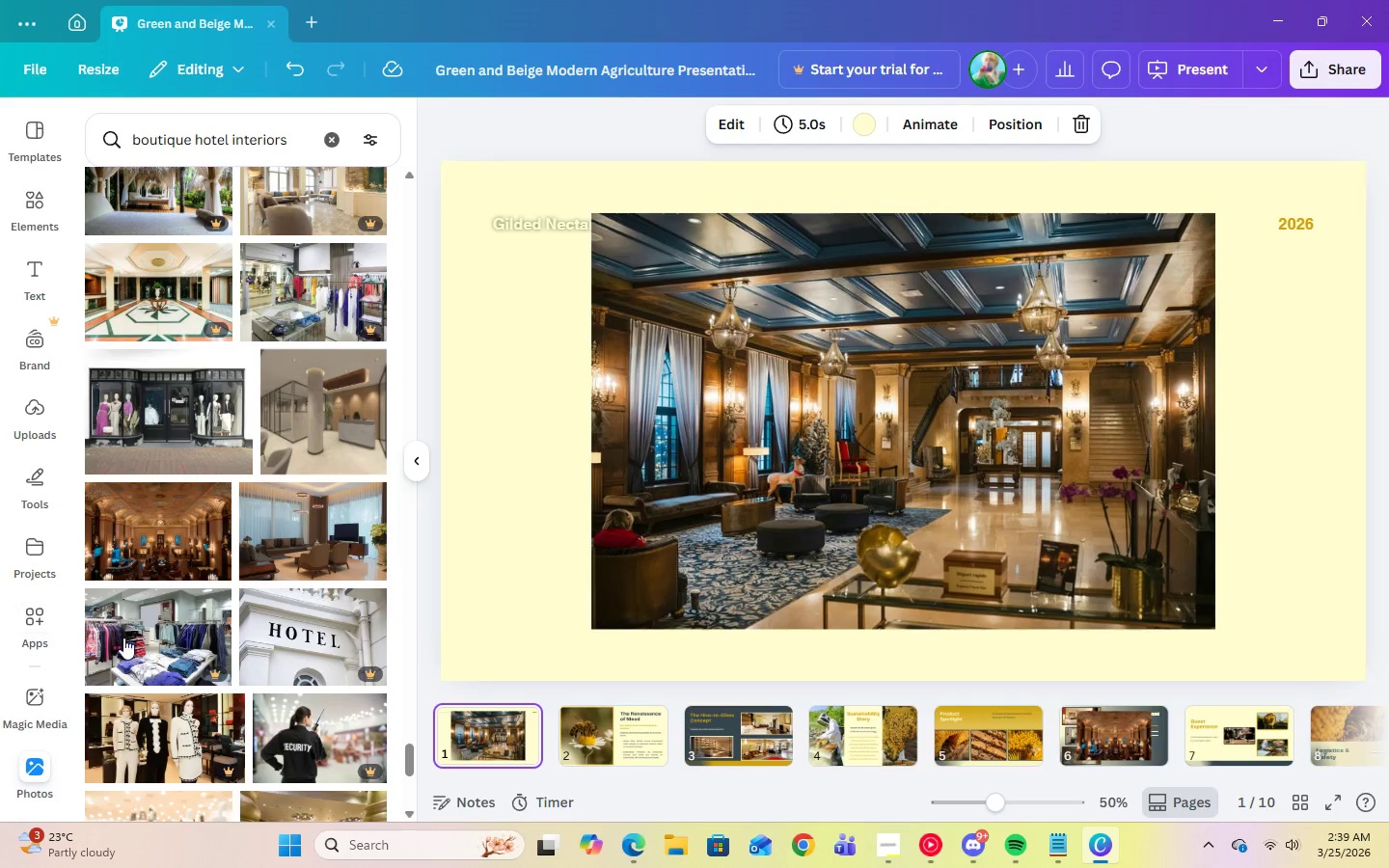 
left_click_drag(start_coordinate=[803, 515], to_coordinate=[1325, 730])
 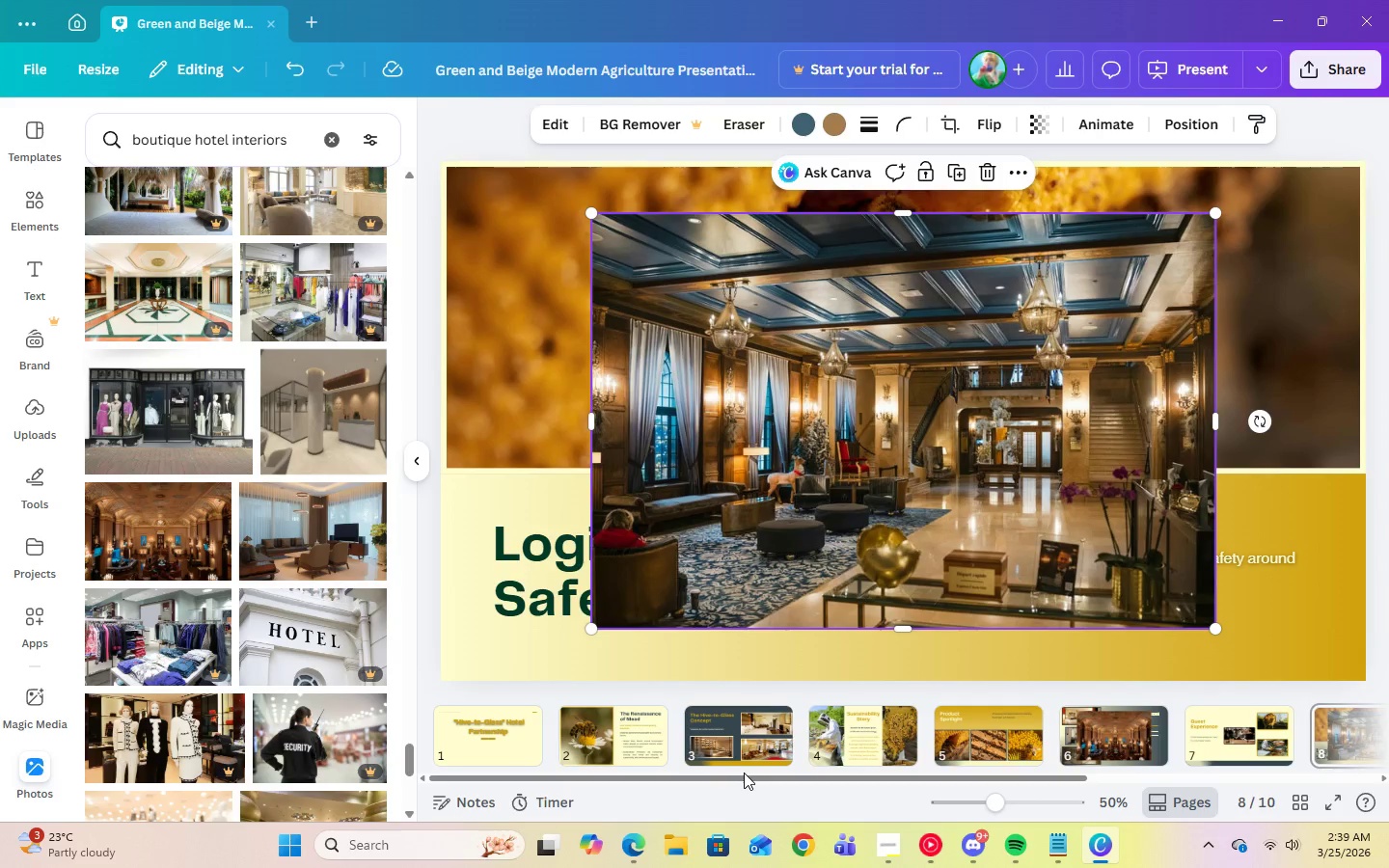 
left_click_drag(start_coordinate=[744, 776], to_coordinate=[1388, 764])
 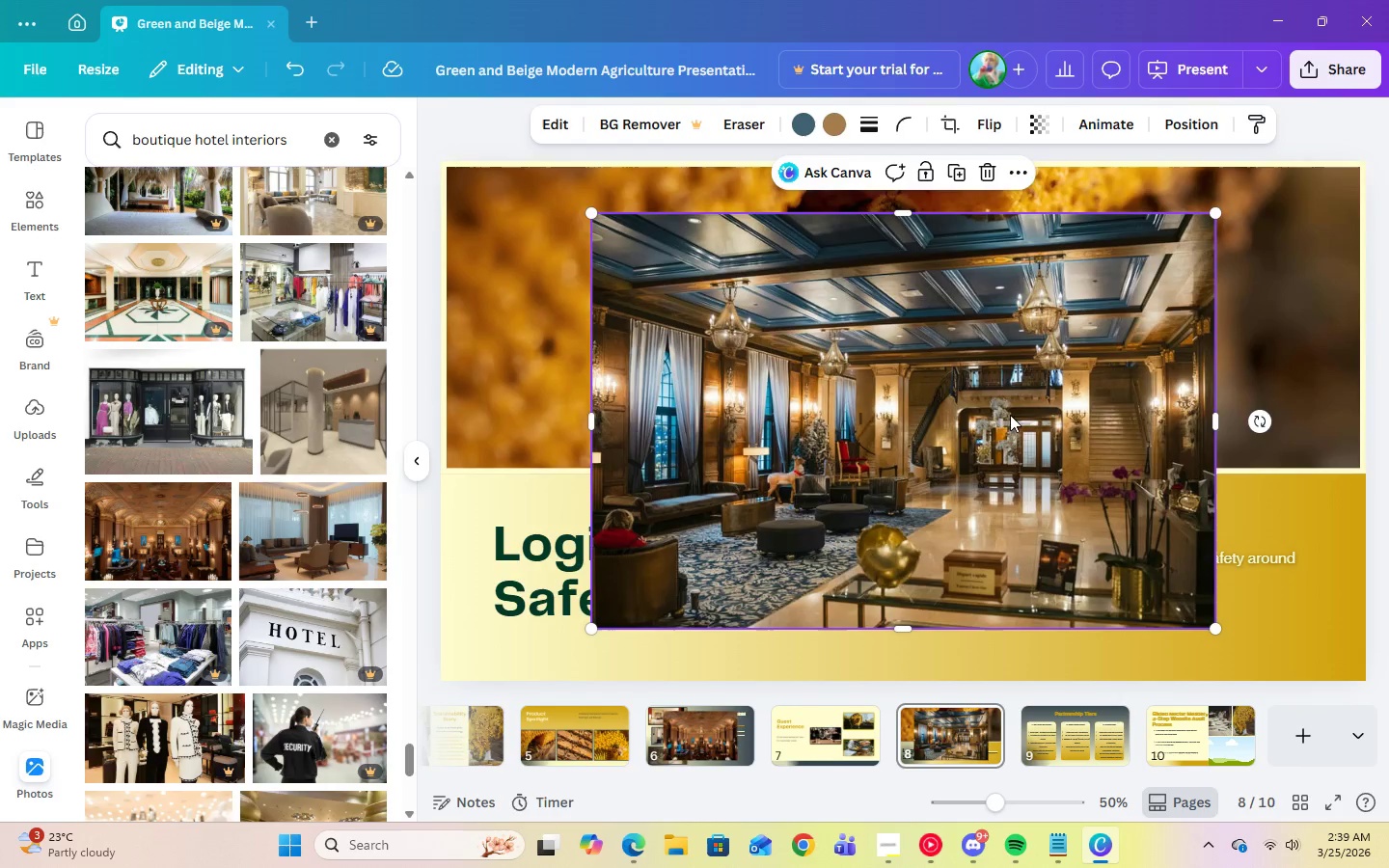 
left_click_drag(start_coordinate=[1010, 416], to_coordinate=[1186, 718])
 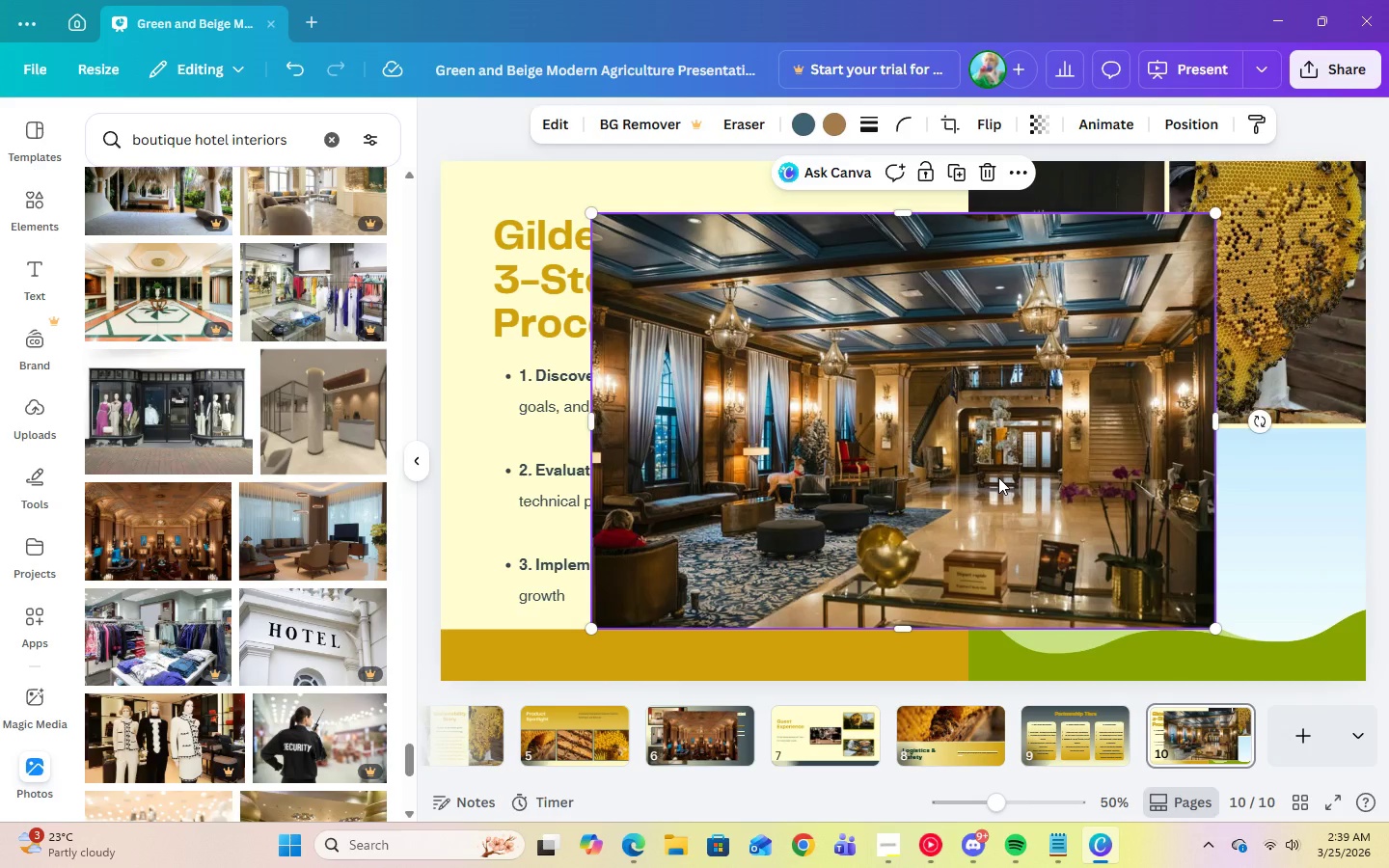 
left_click_drag(start_coordinate=[998, 477], to_coordinate=[1173, 542])
 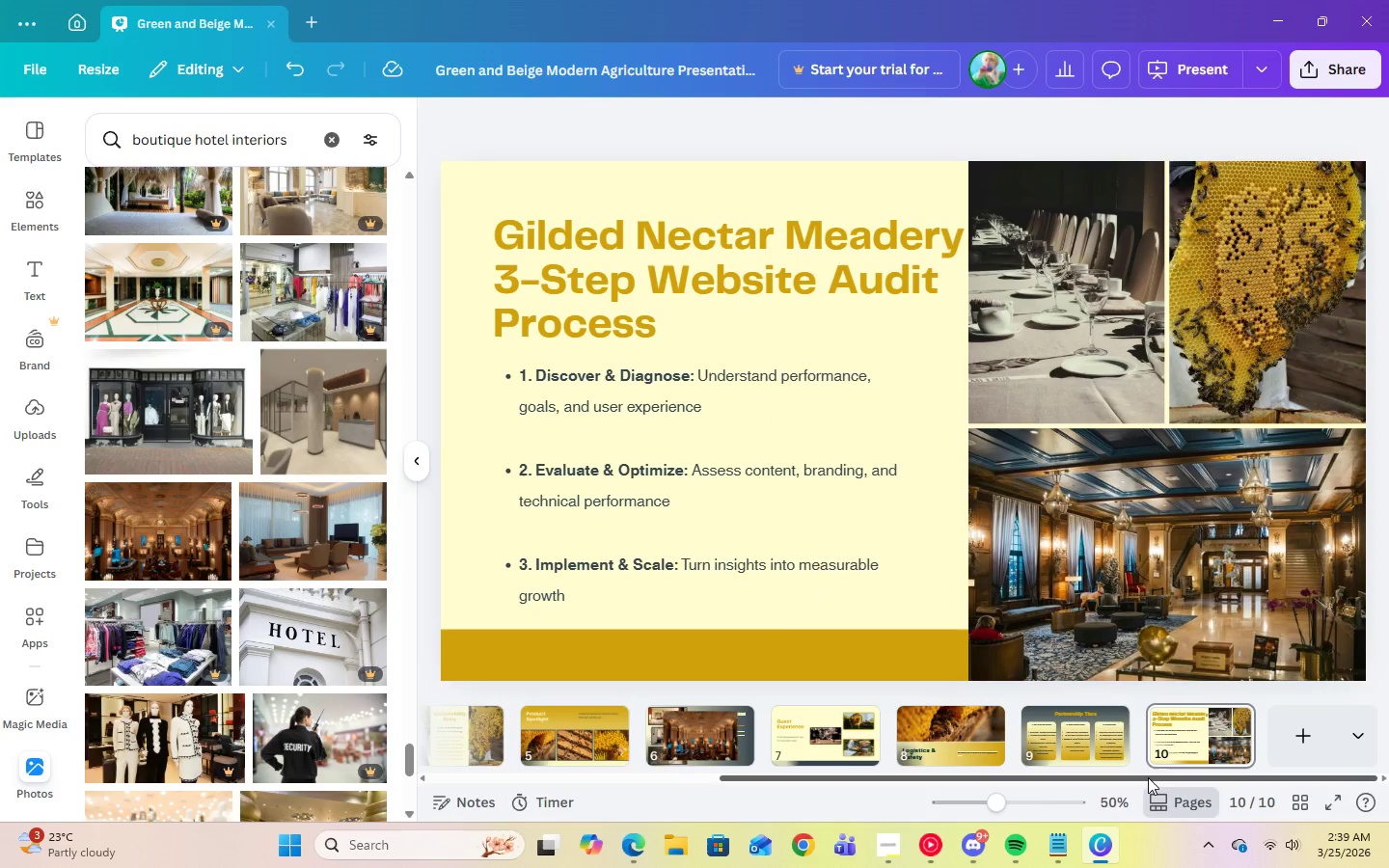 
left_click_drag(start_coordinate=[1120, 774], to_coordinate=[395, 773])
 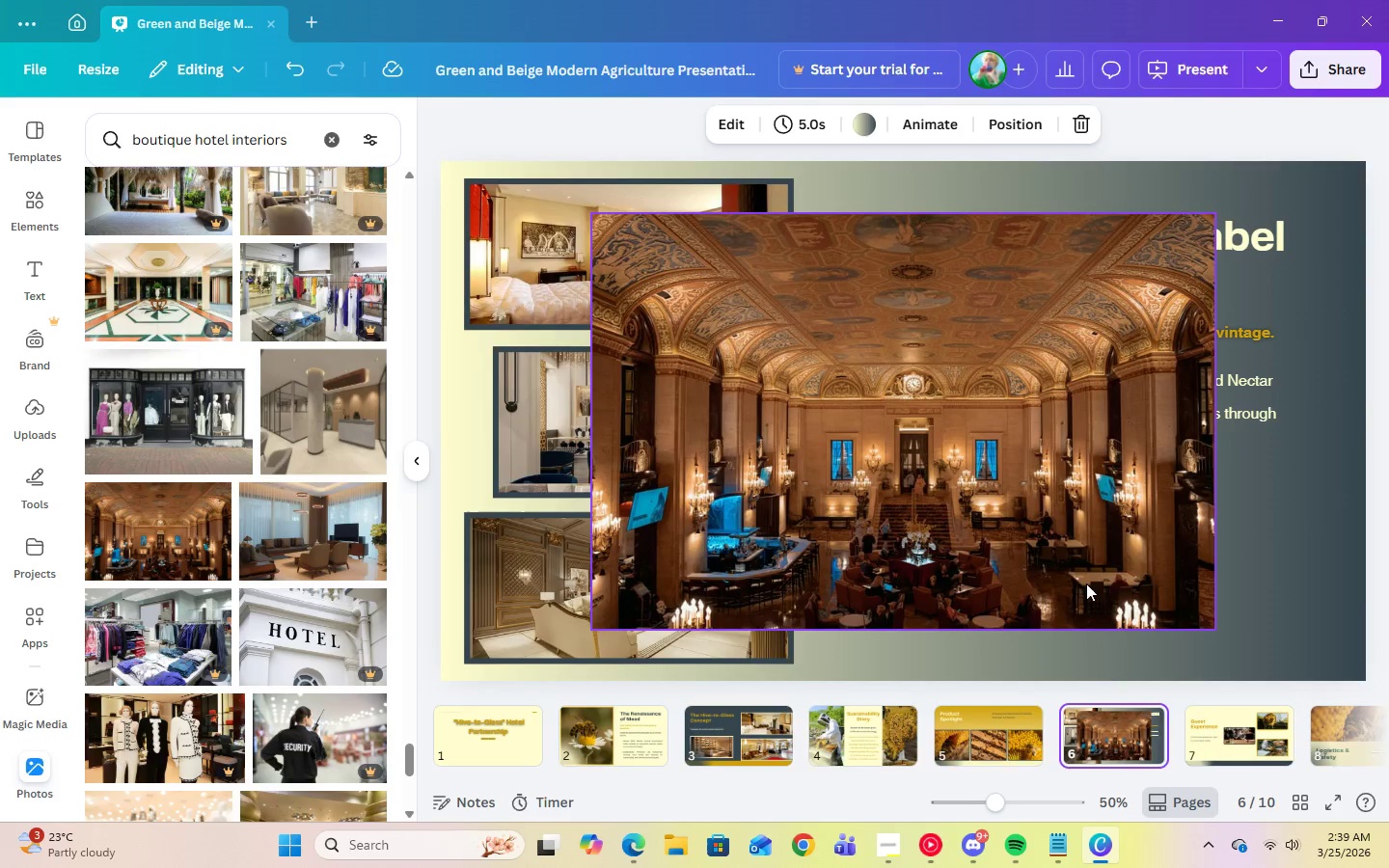 
left_click_drag(start_coordinate=[1045, 503], to_coordinate=[464, 732])
 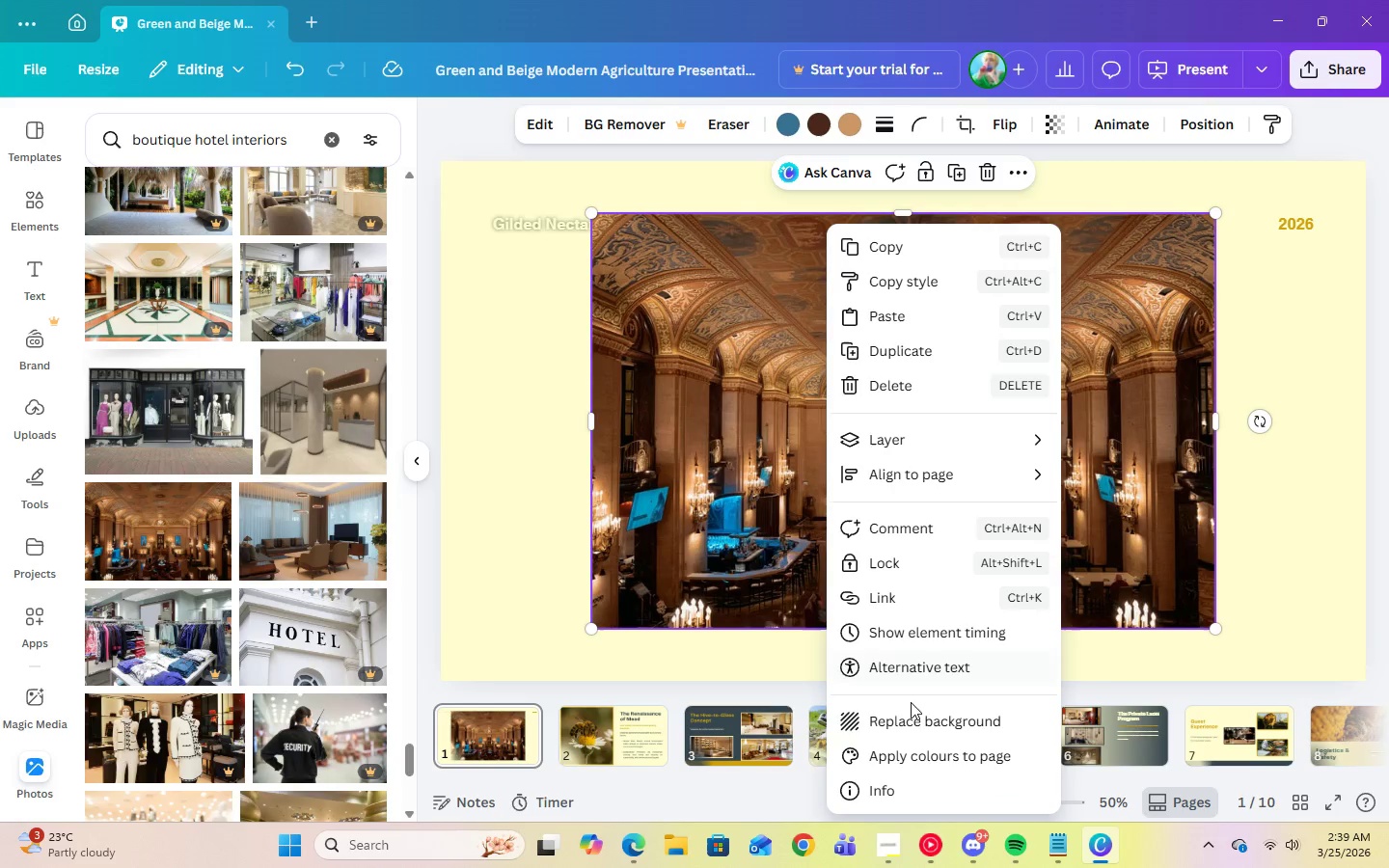 
left_click([916, 714])
 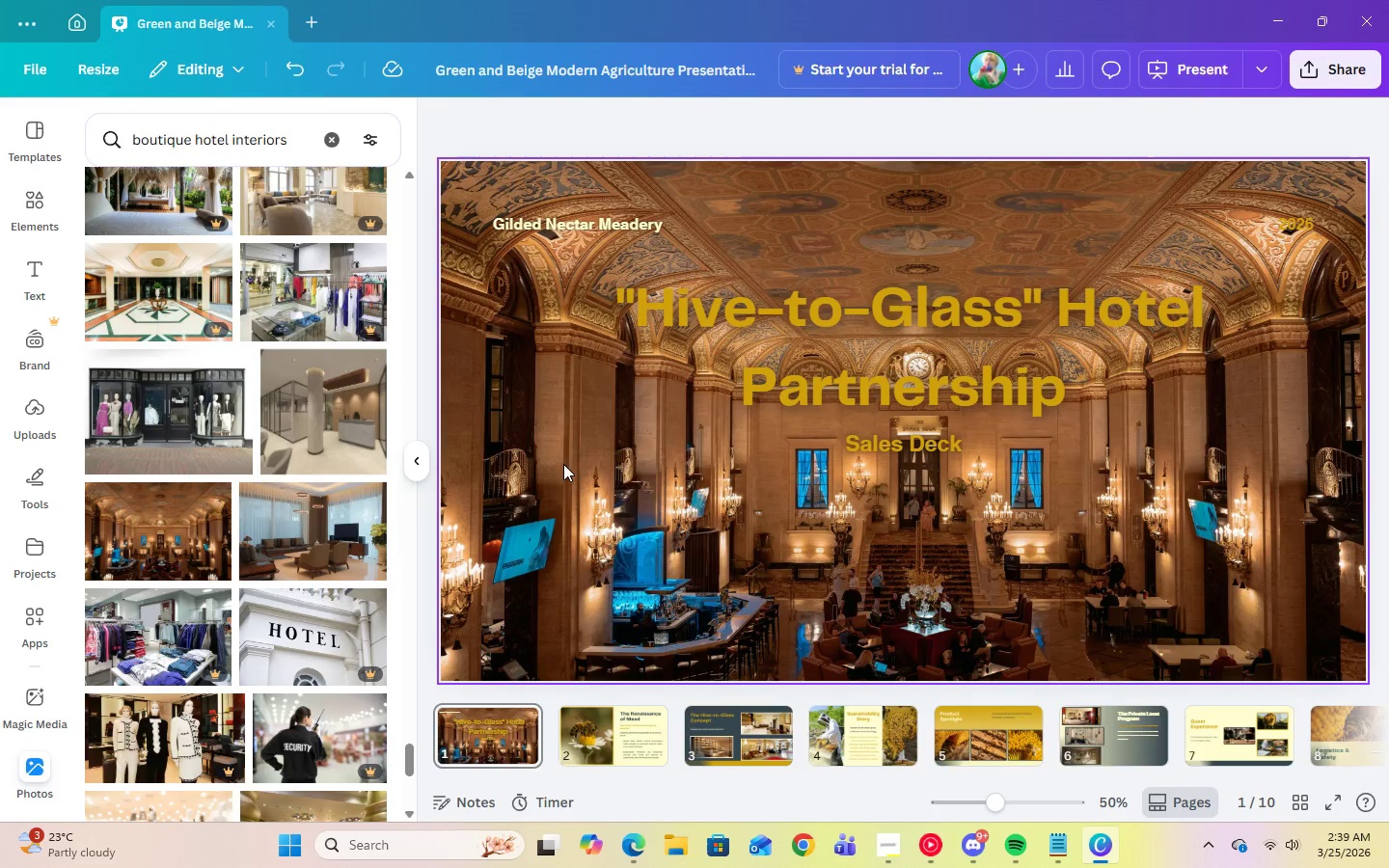 
left_click([608, 493])
 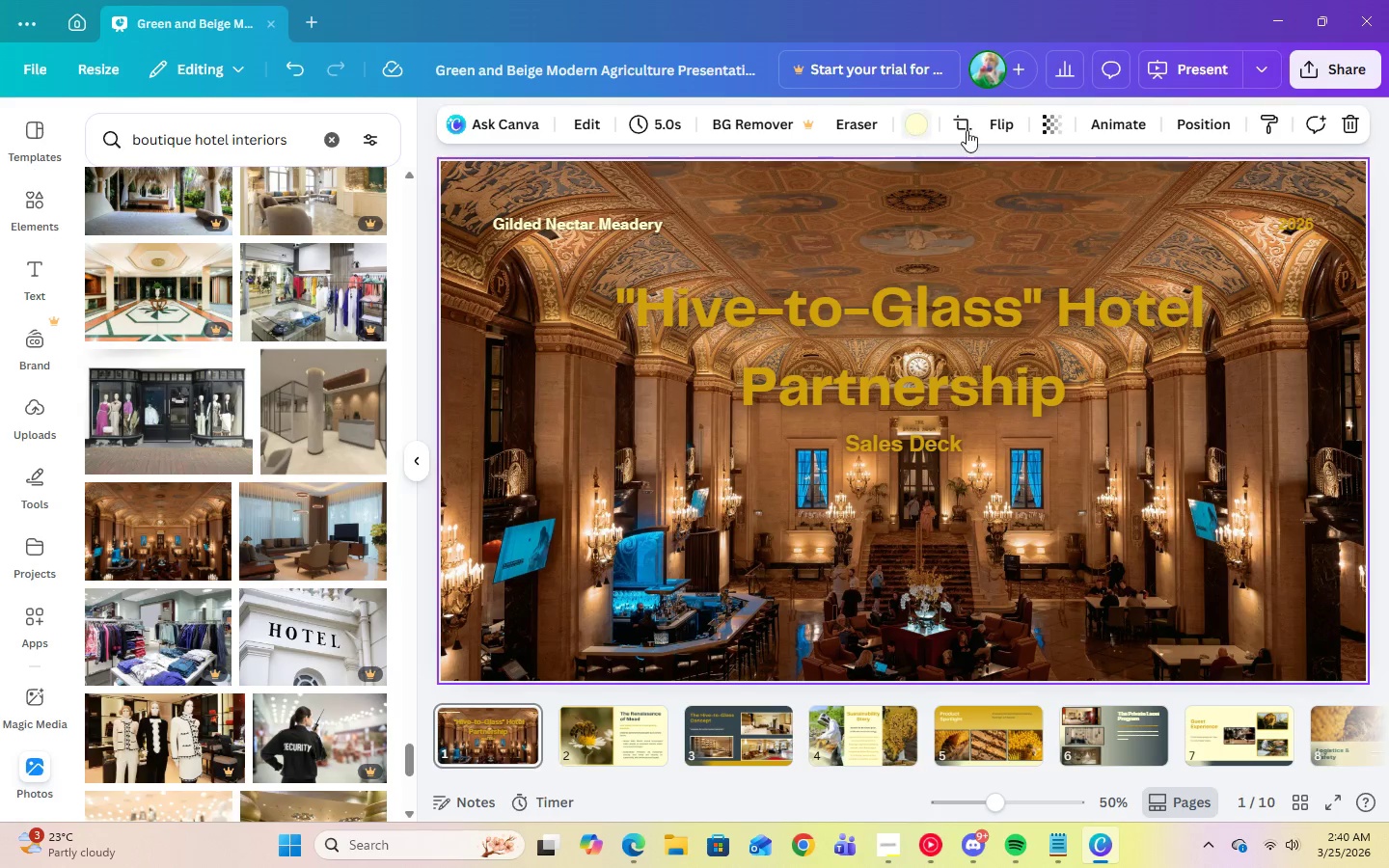 
left_click([1061, 129])
 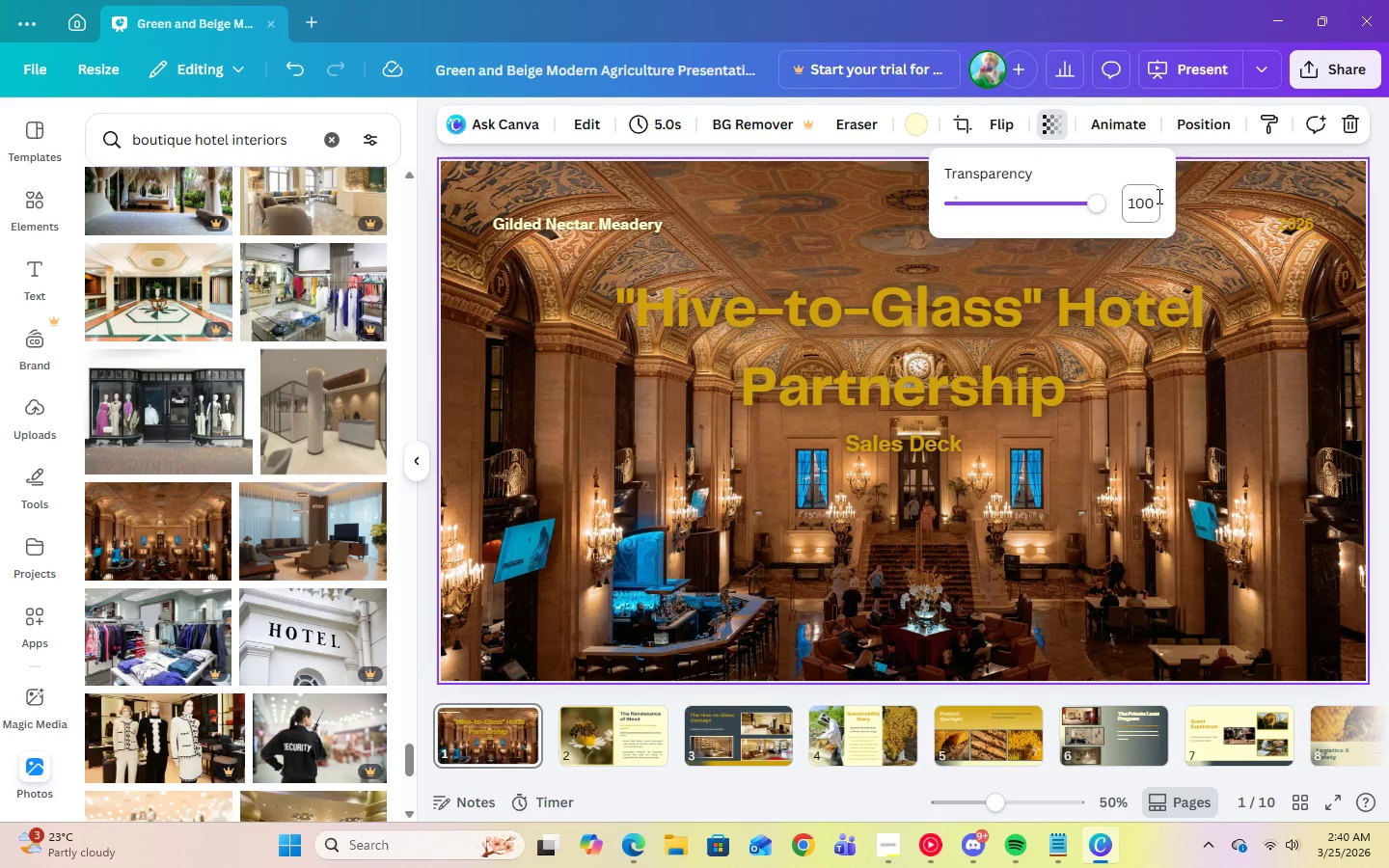 
left_click([1152, 202])
 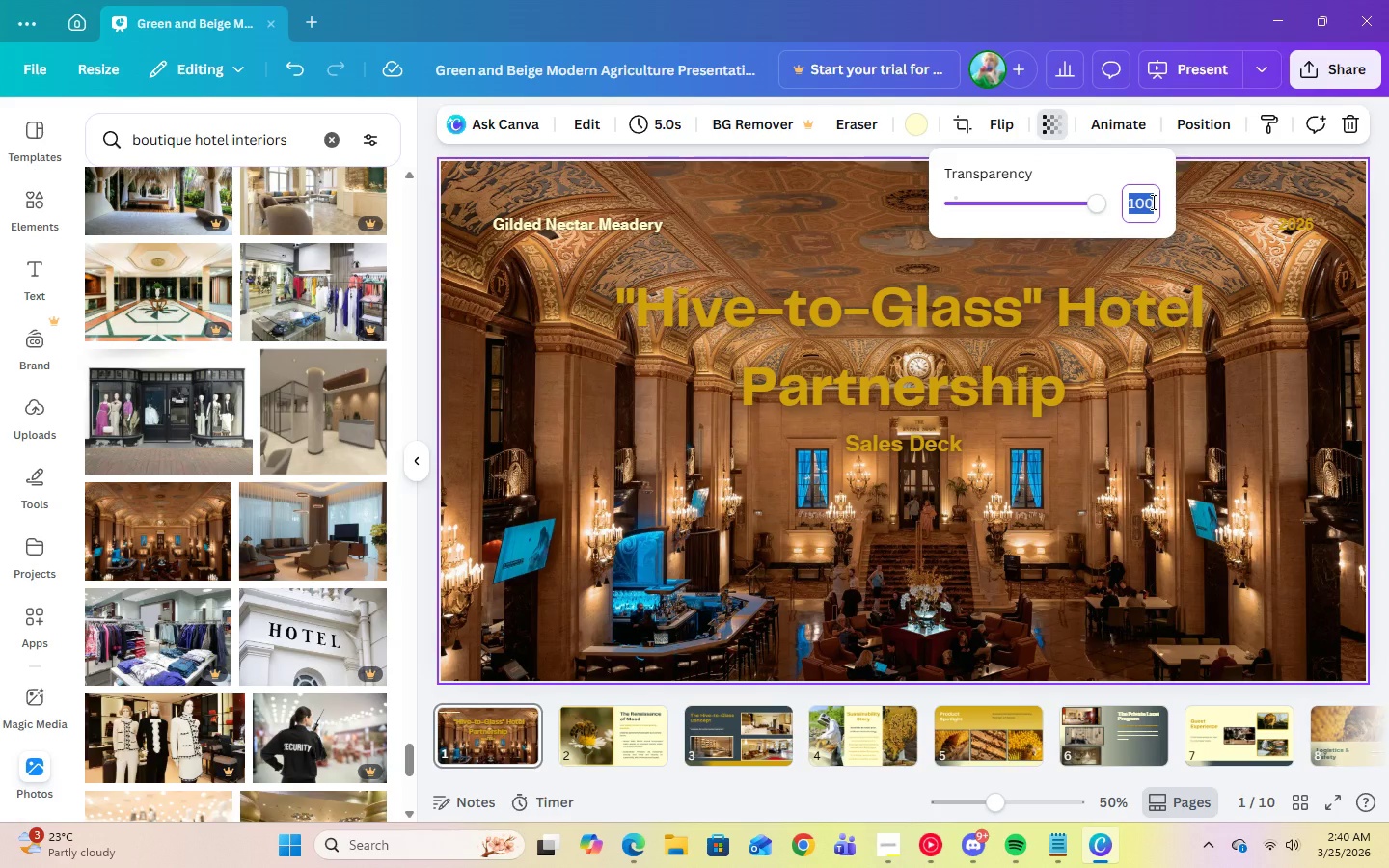 
key(Numpad8)
 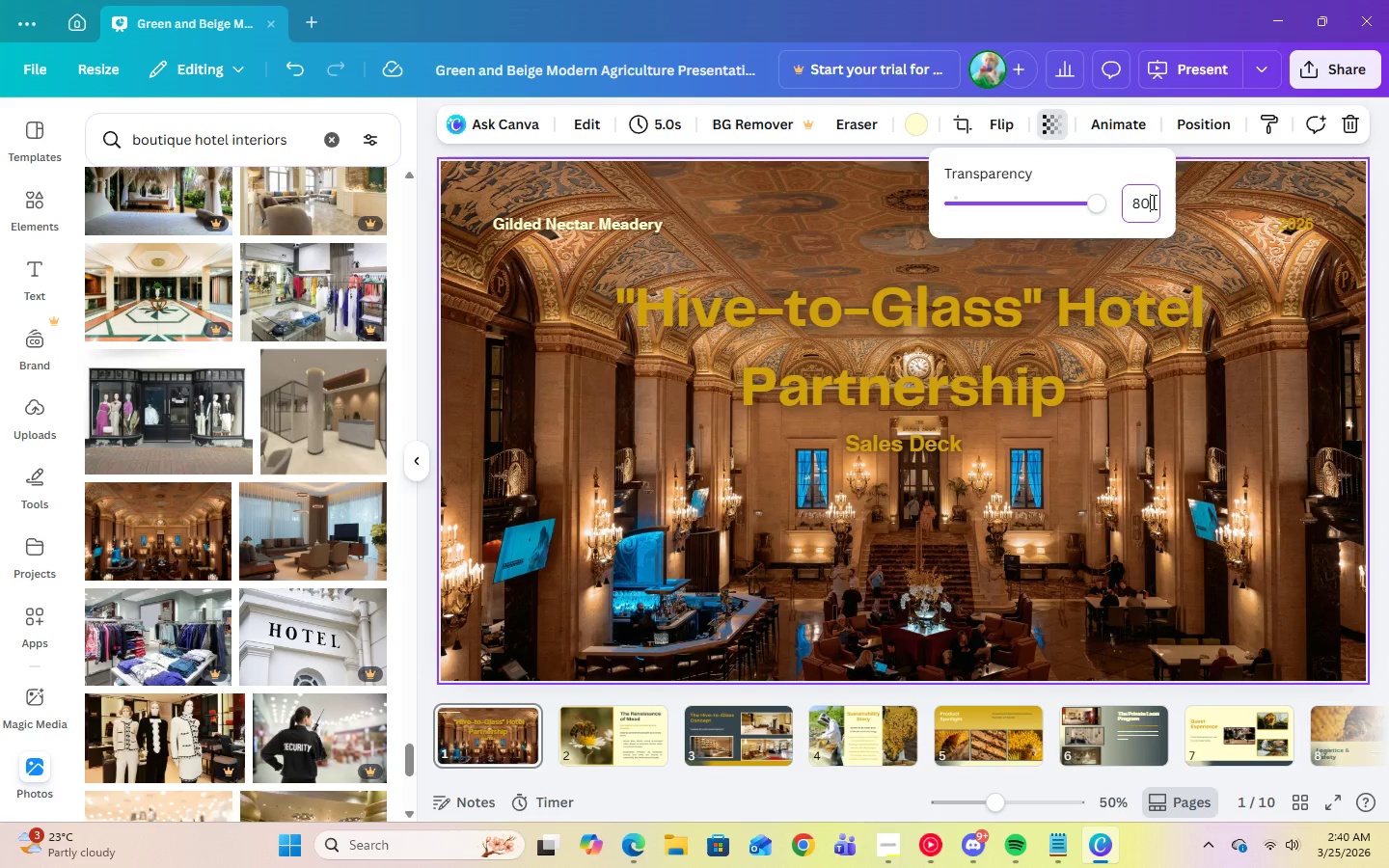 
key(Numpad0)
 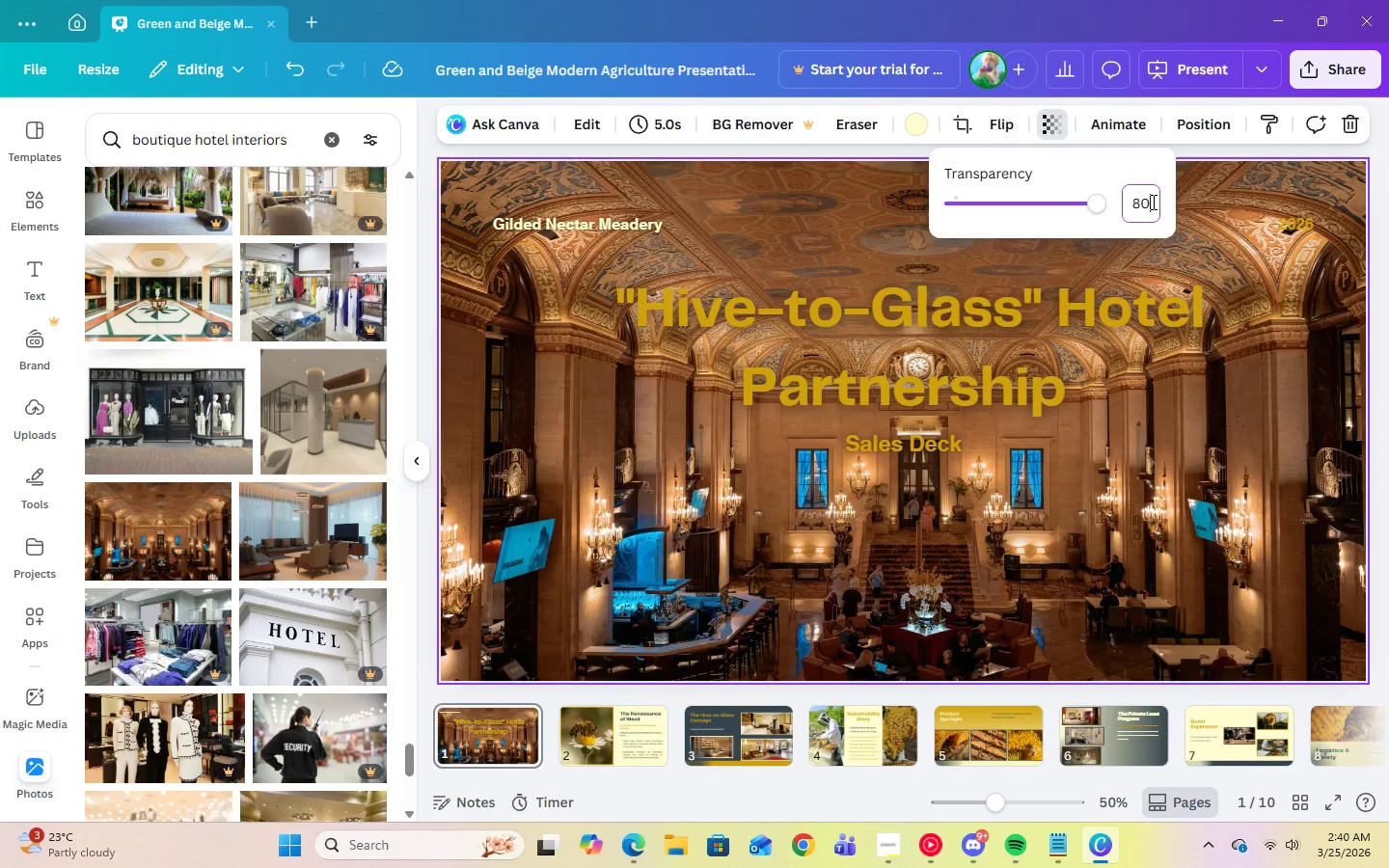 
key(Enter)
 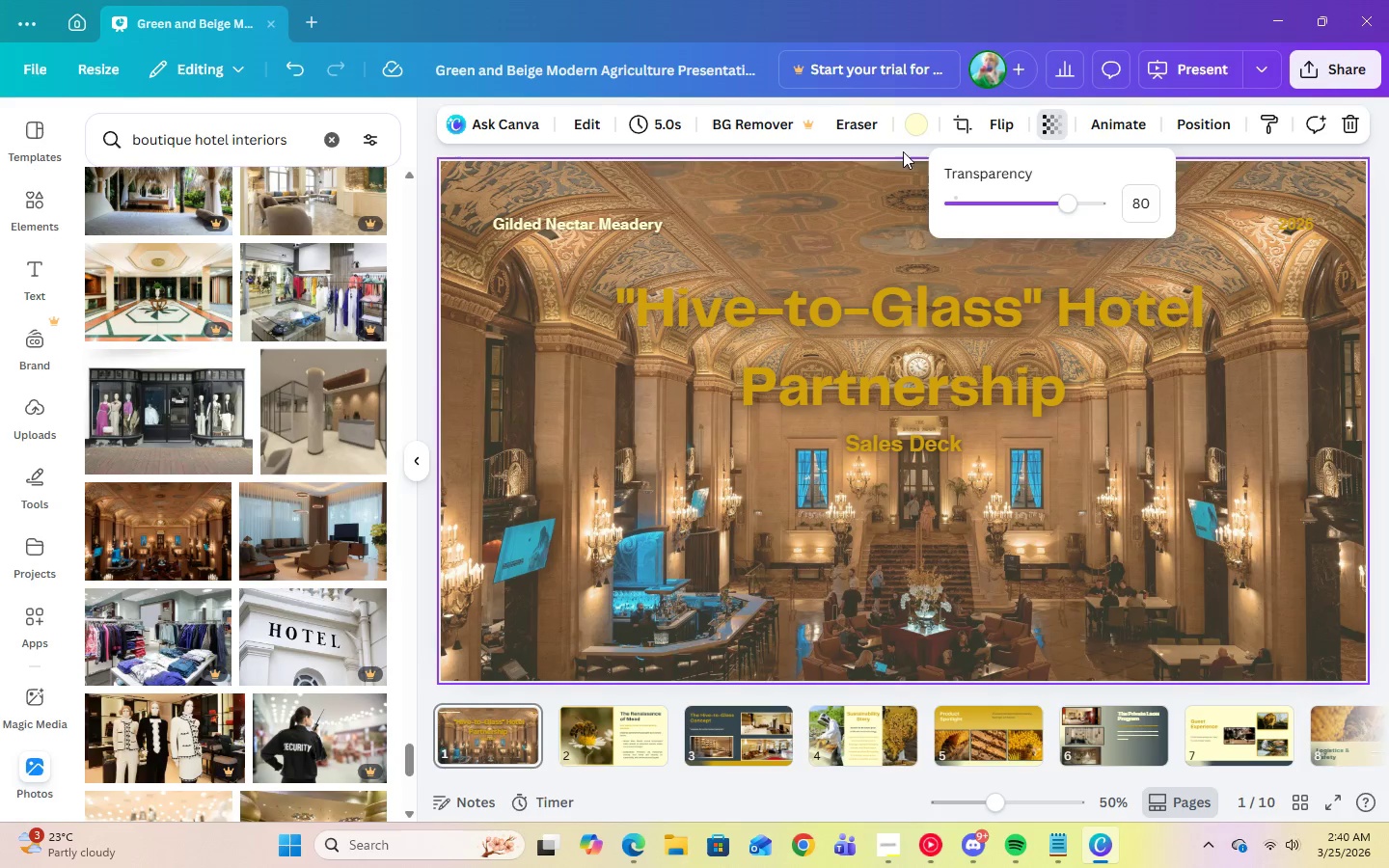 
double_click([914, 124])
 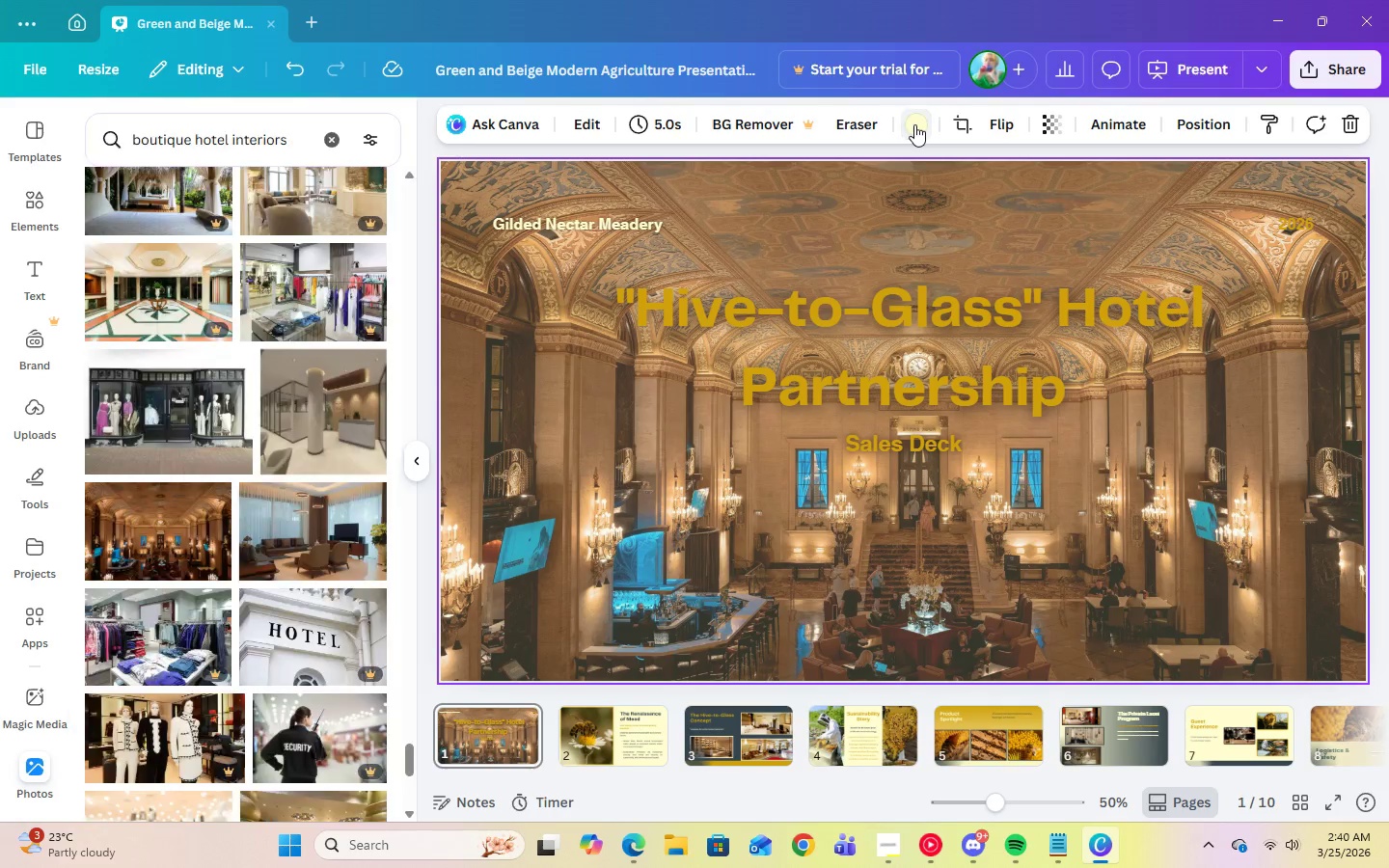 
triple_click([914, 124])
 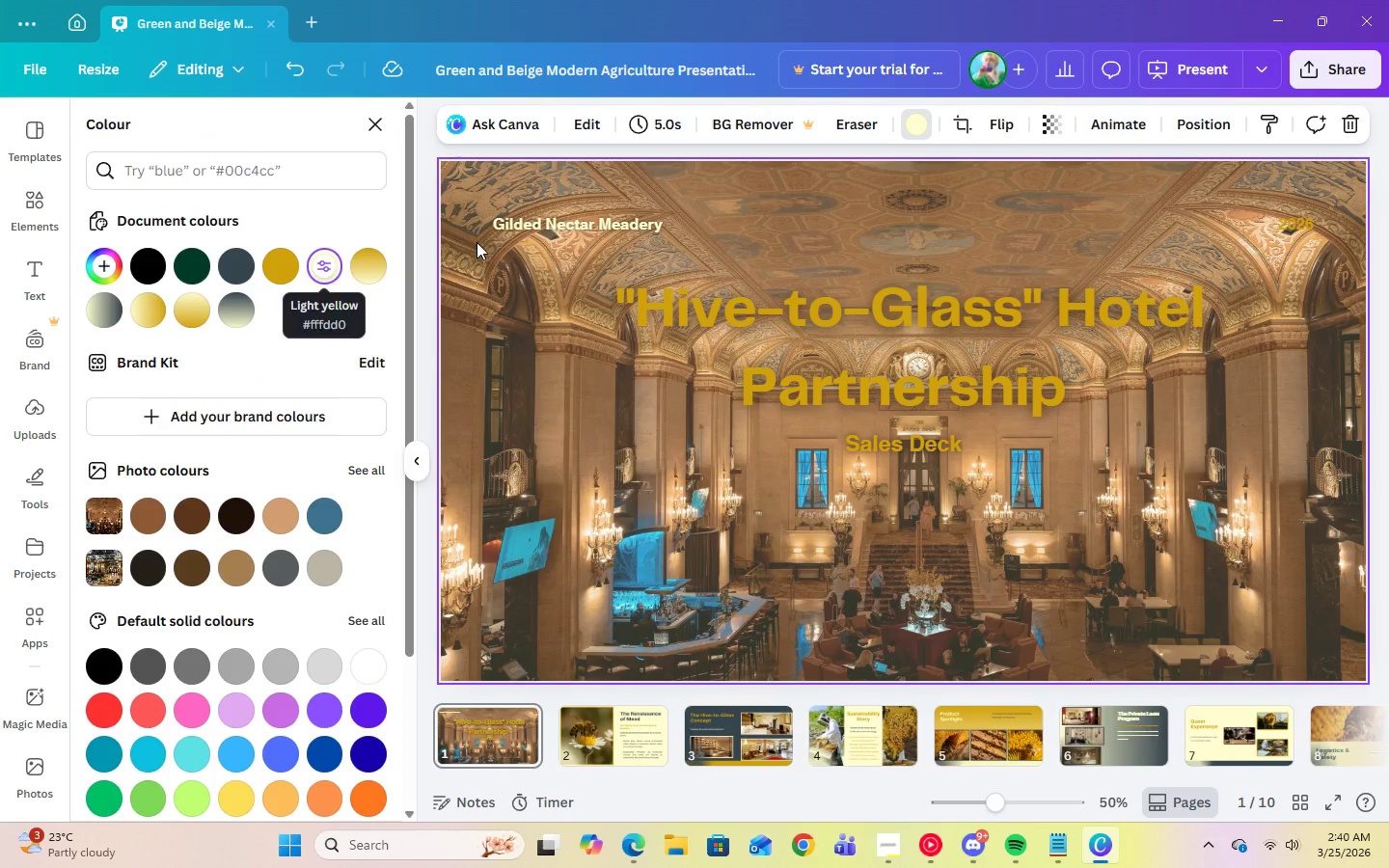 
left_click([801, 214])
 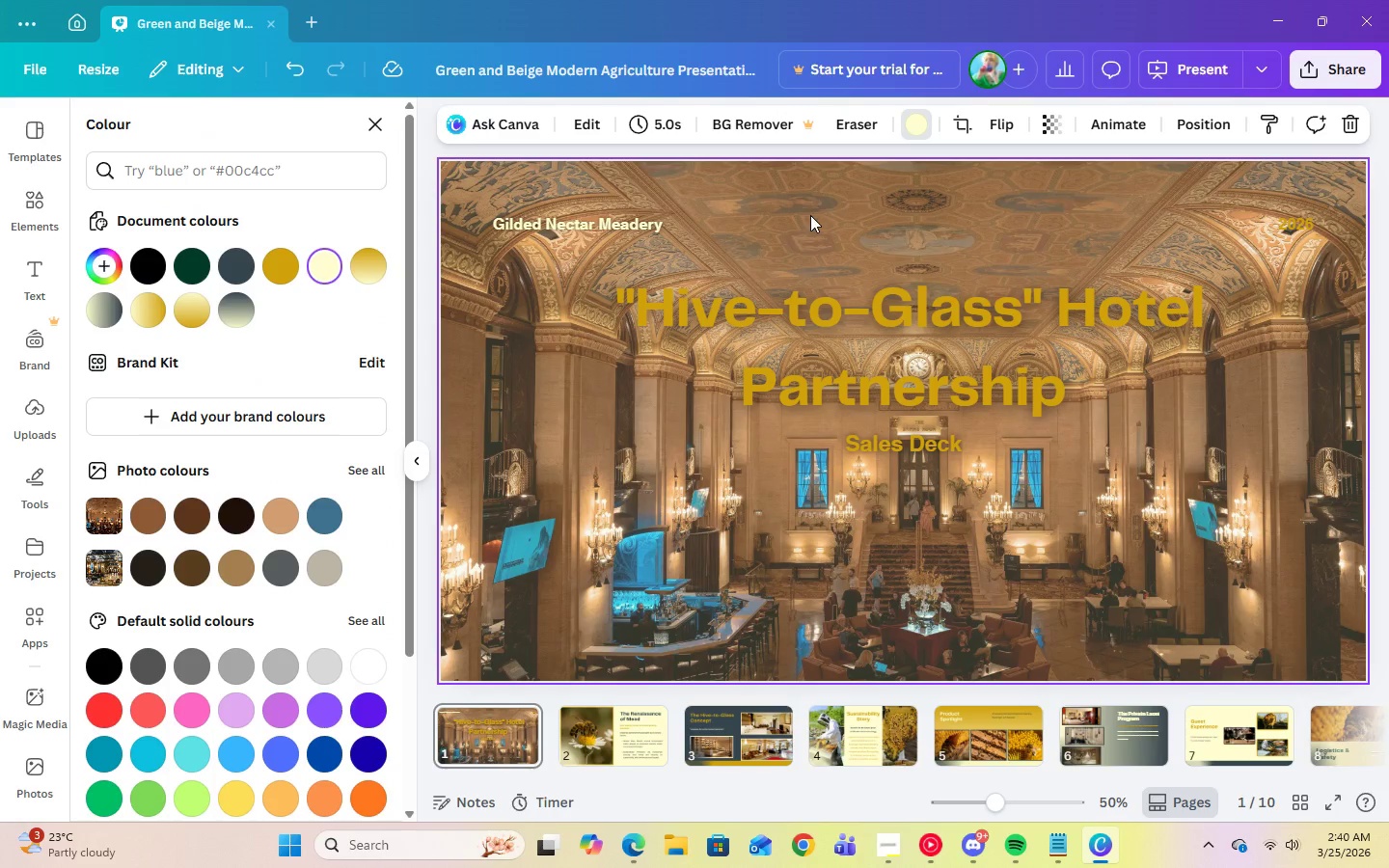 
left_click([955, 317])
 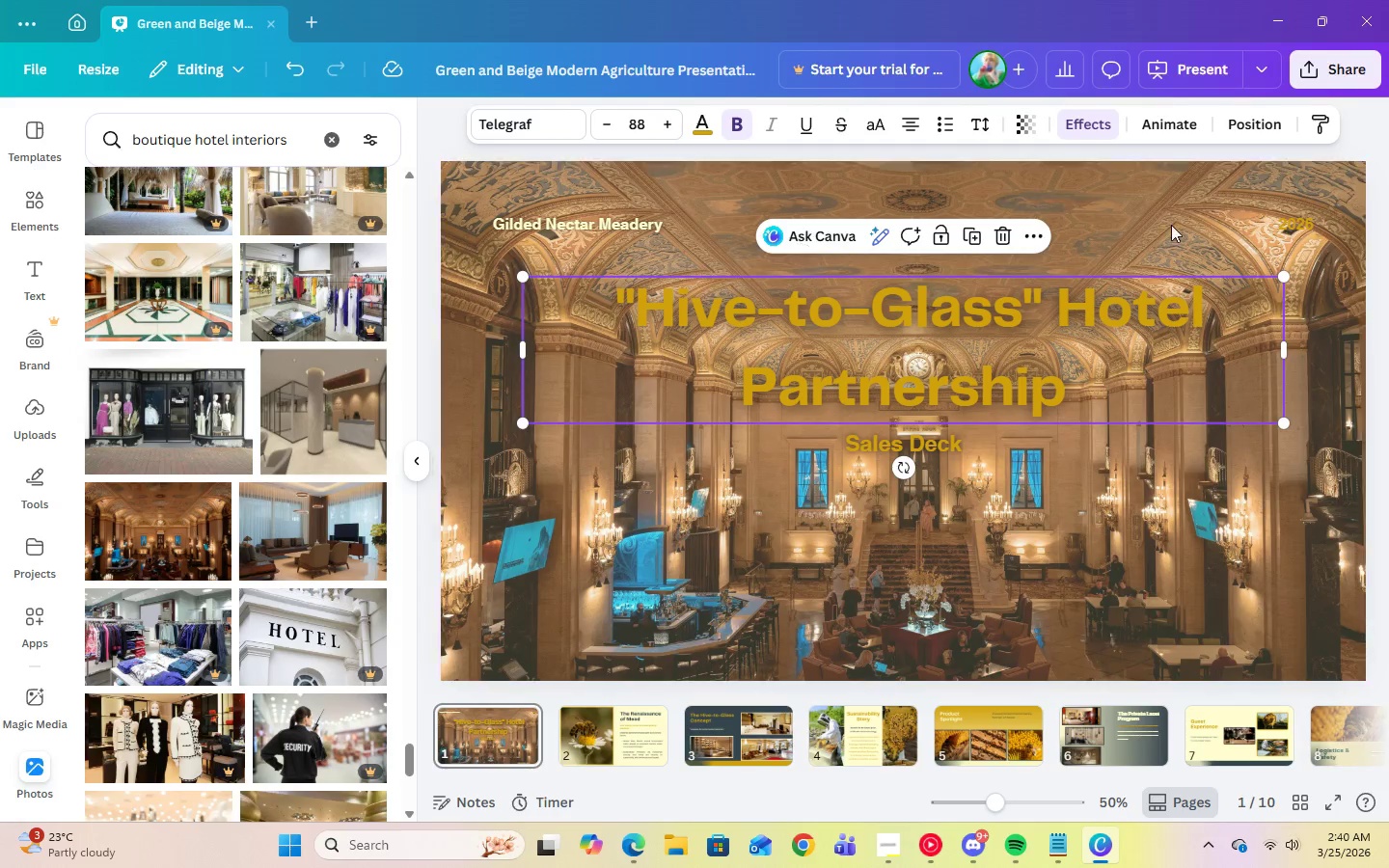 
left_click([1309, 226])
 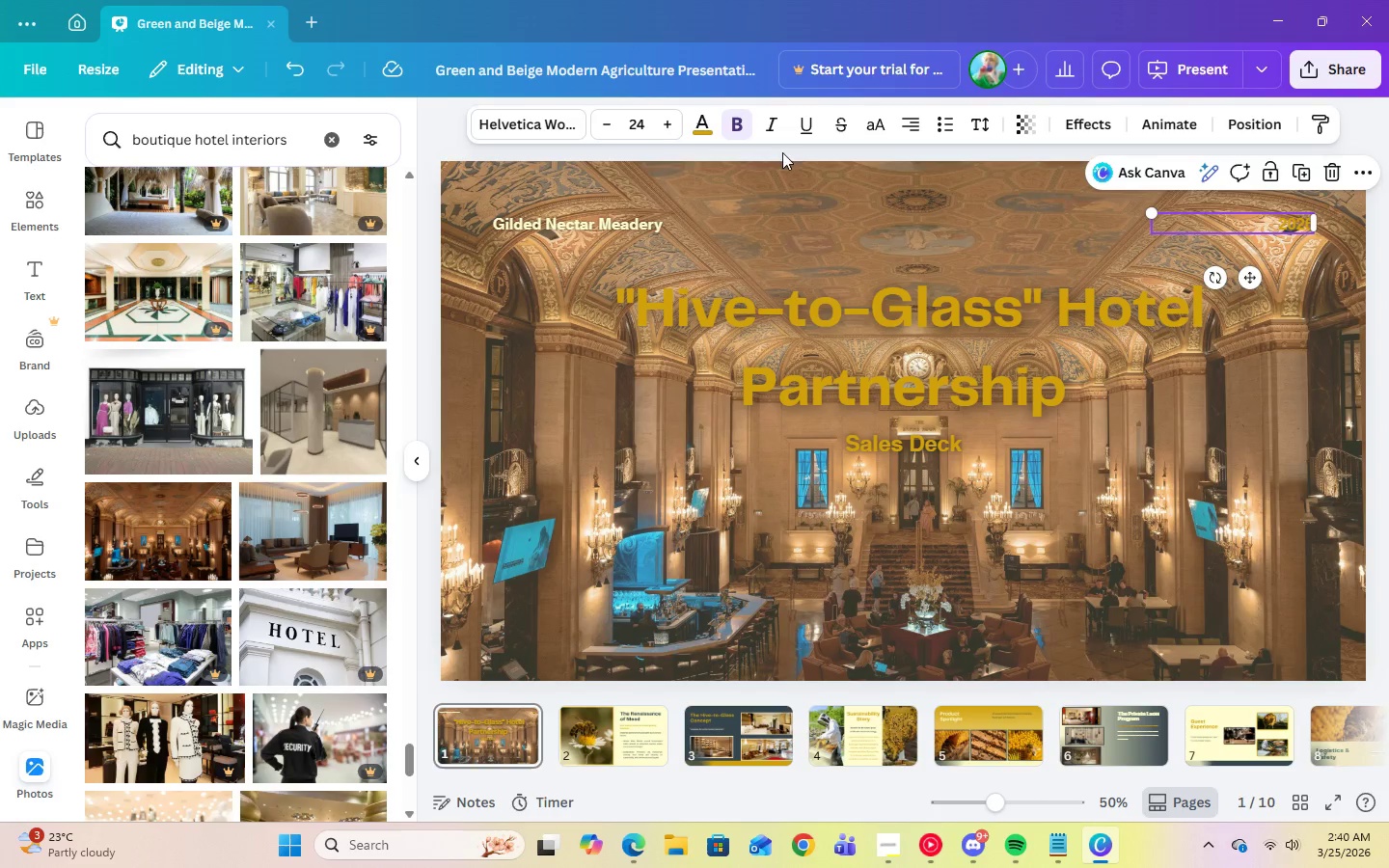 
left_click([696, 130])
 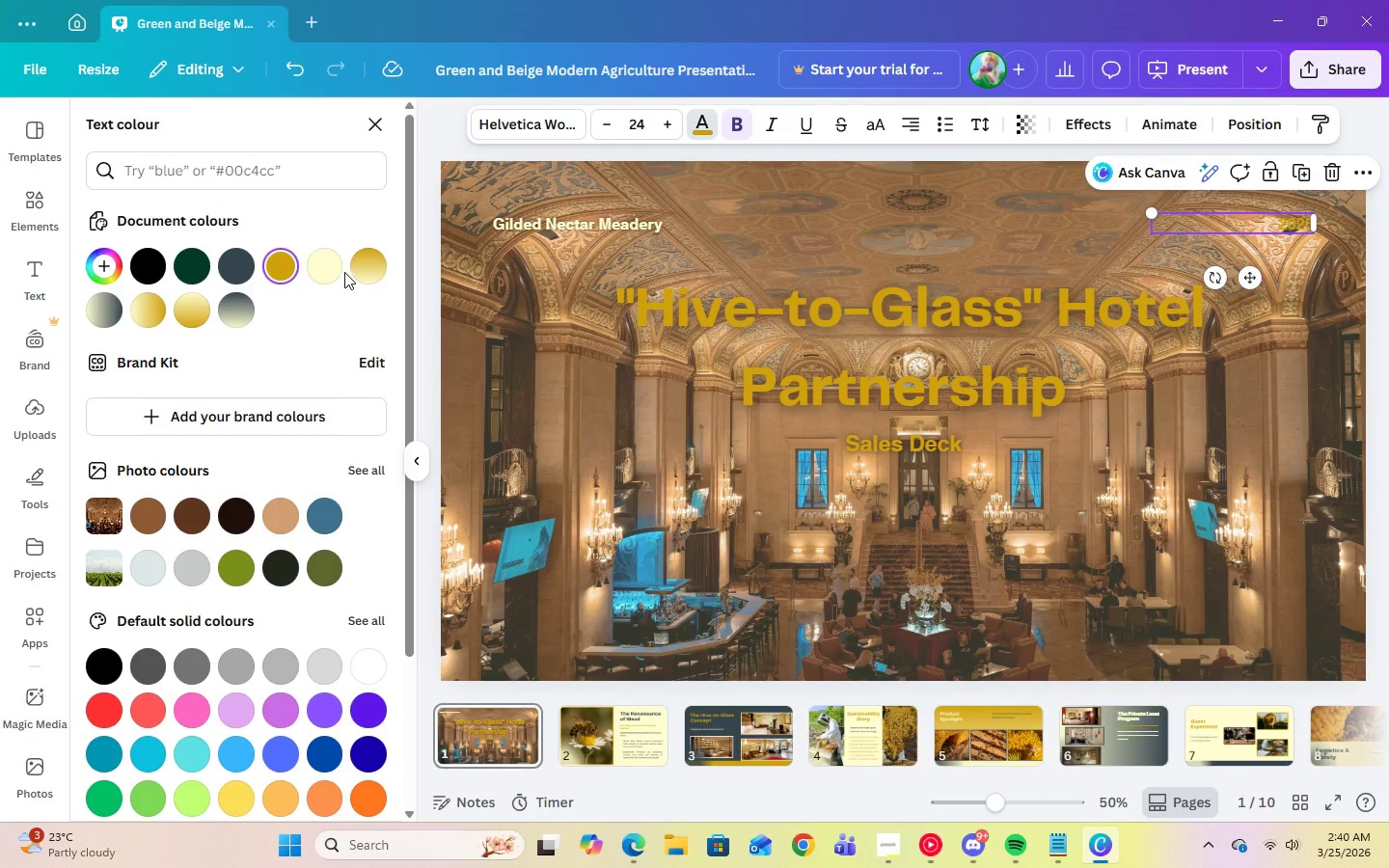 
left_click([334, 270])
 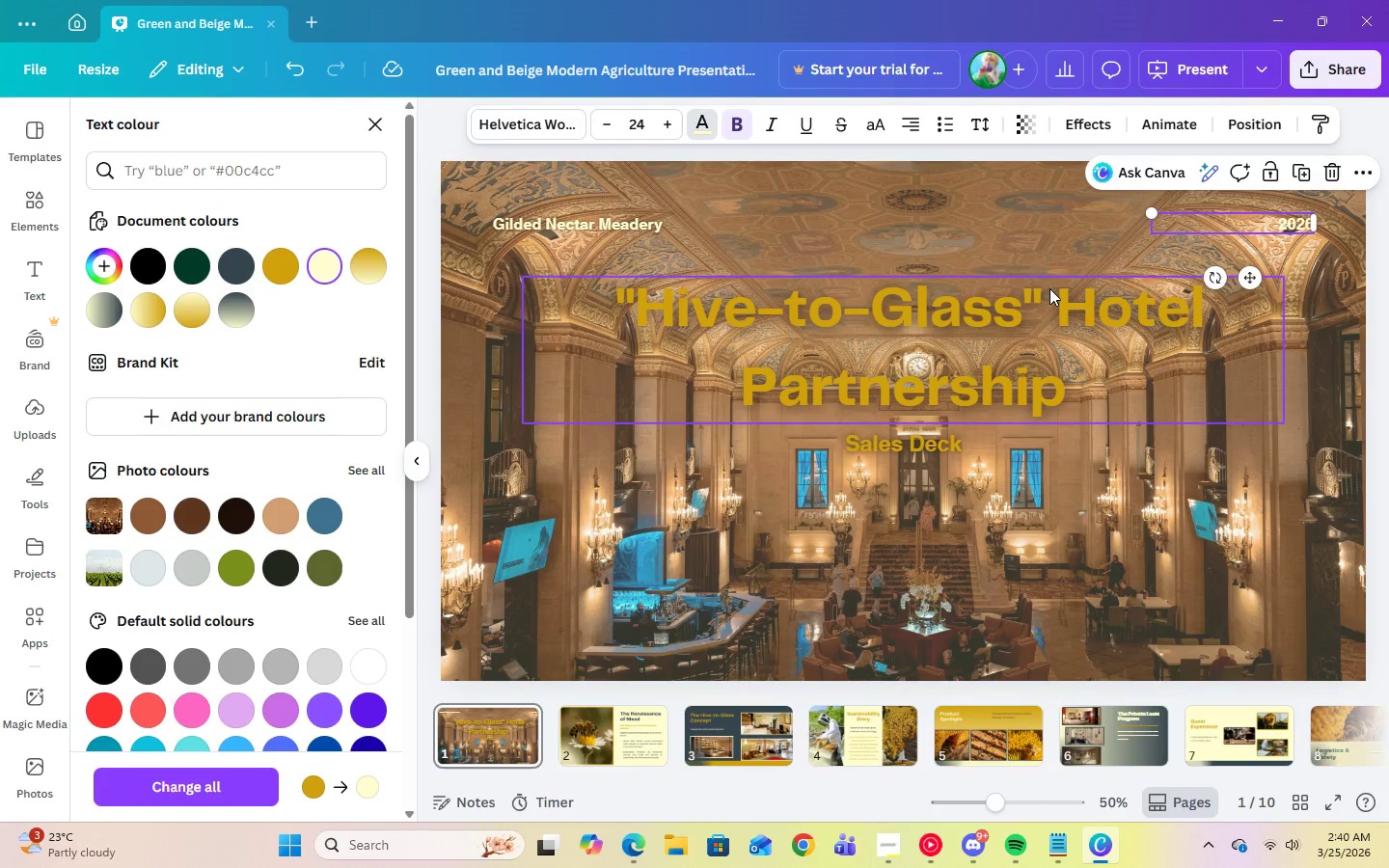 
left_click([994, 240])
 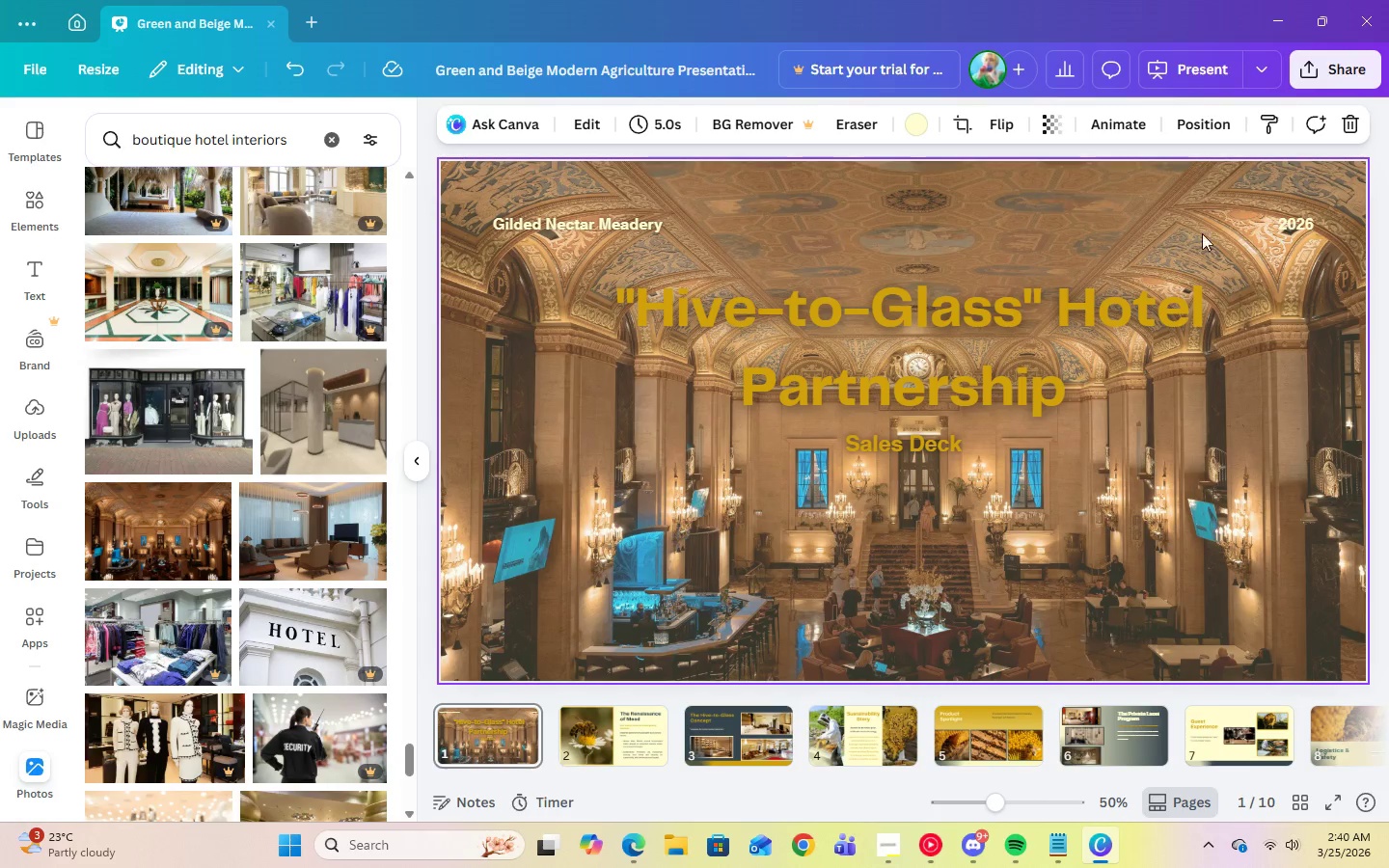 
left_click([1289, 223])
 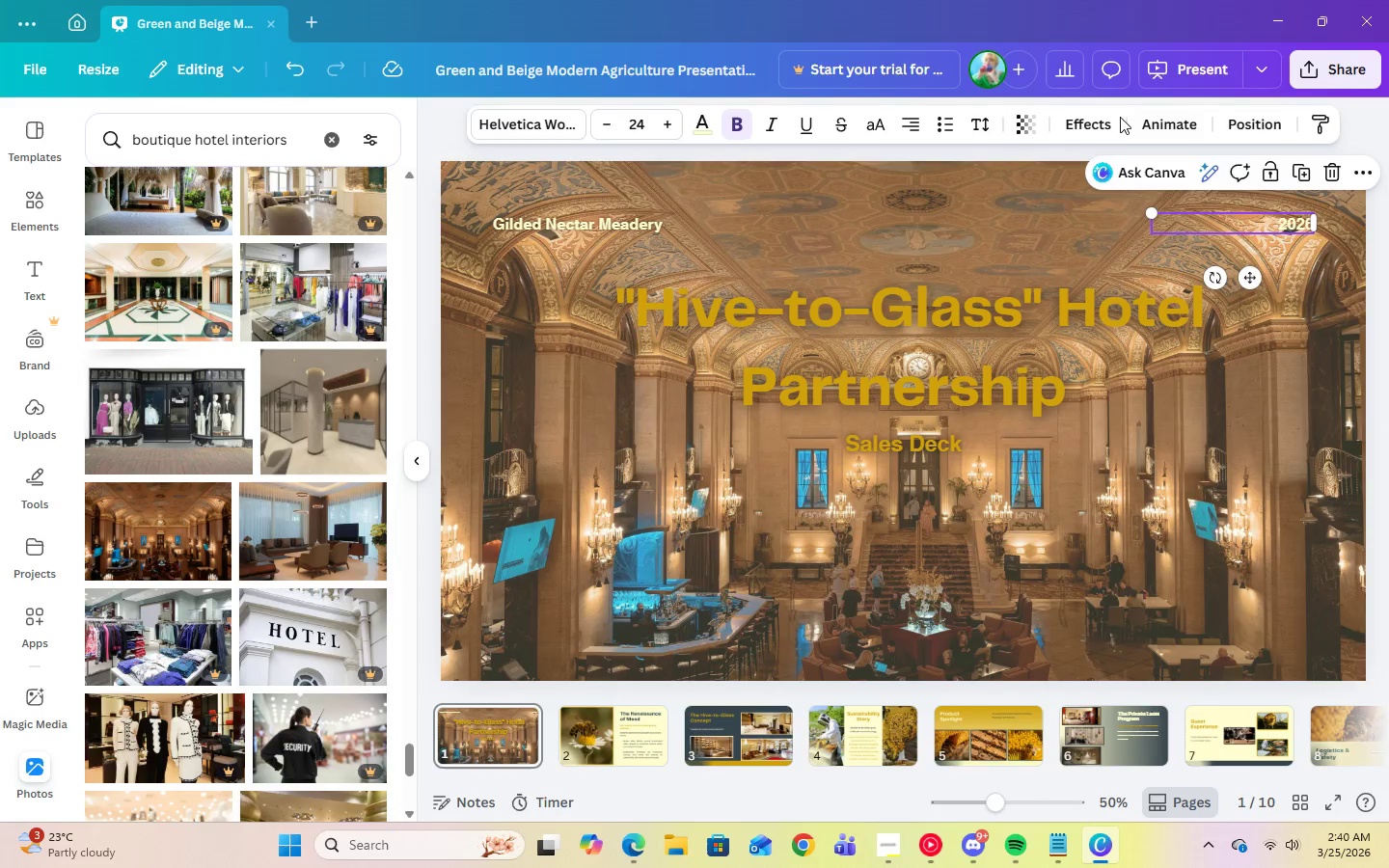 
left_click([1105, 122])
 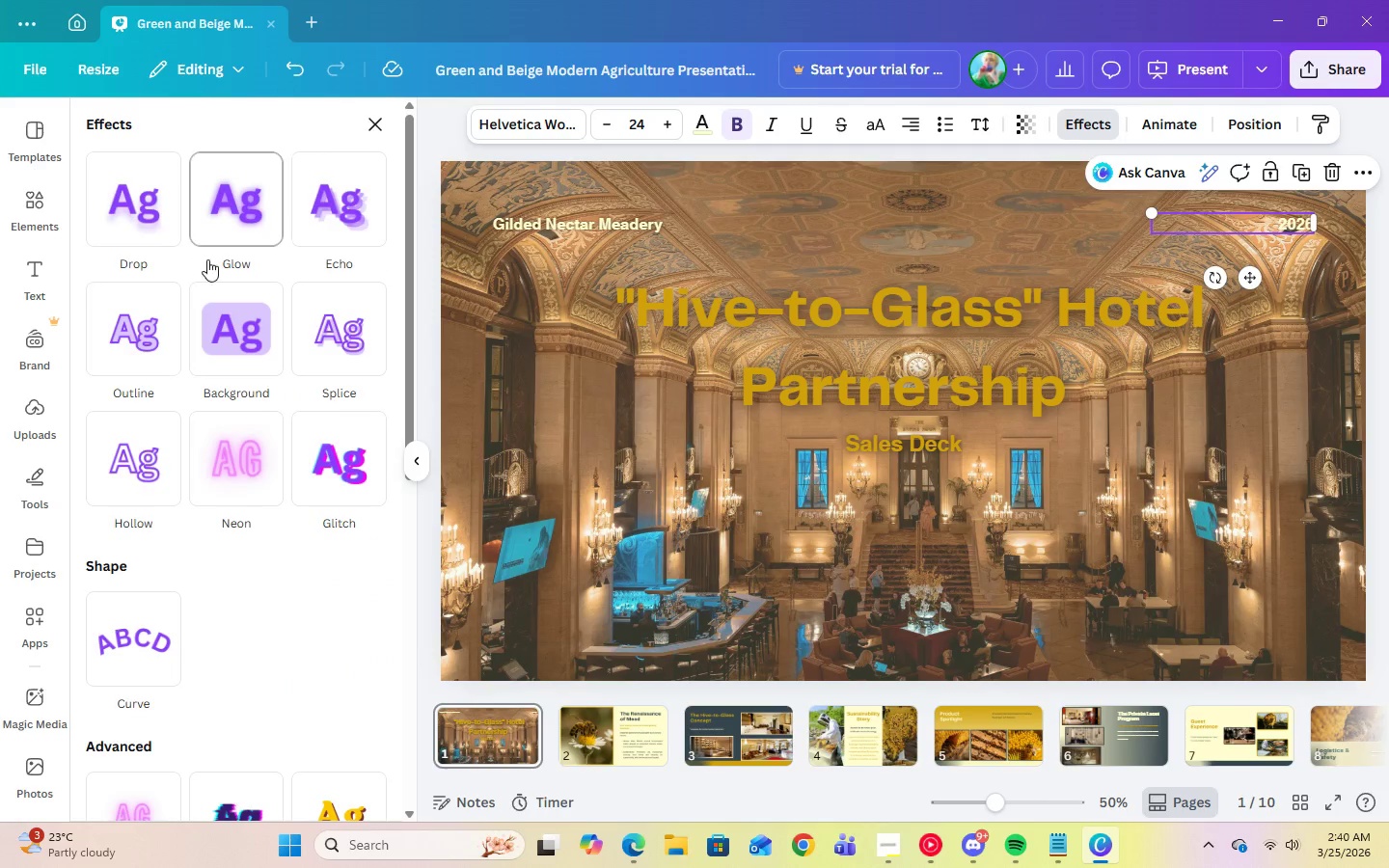 
left_click([219, 234])
 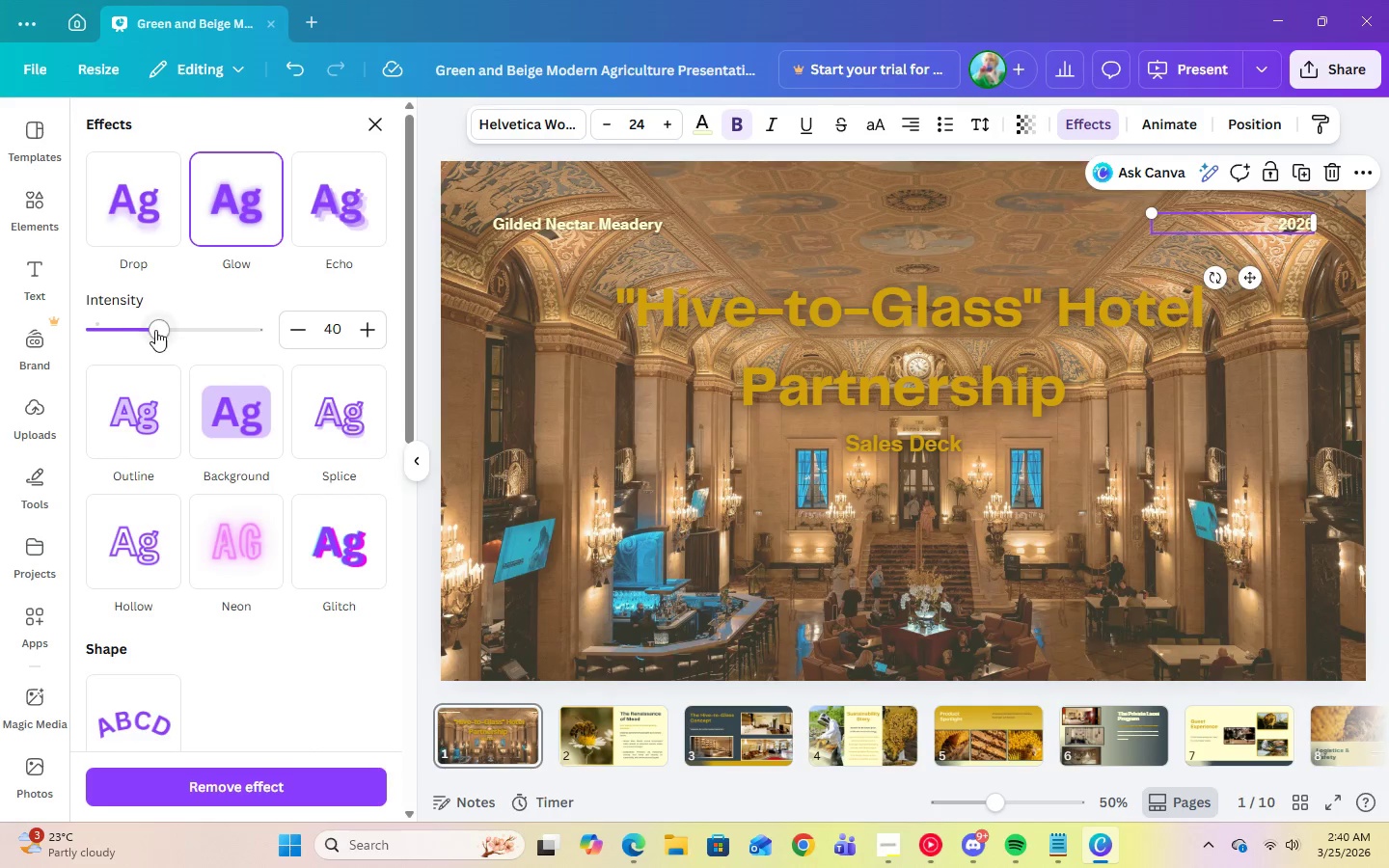 
left_click_drag(start_coordinate=[158, 330], to_coordinate=[433, 345])
 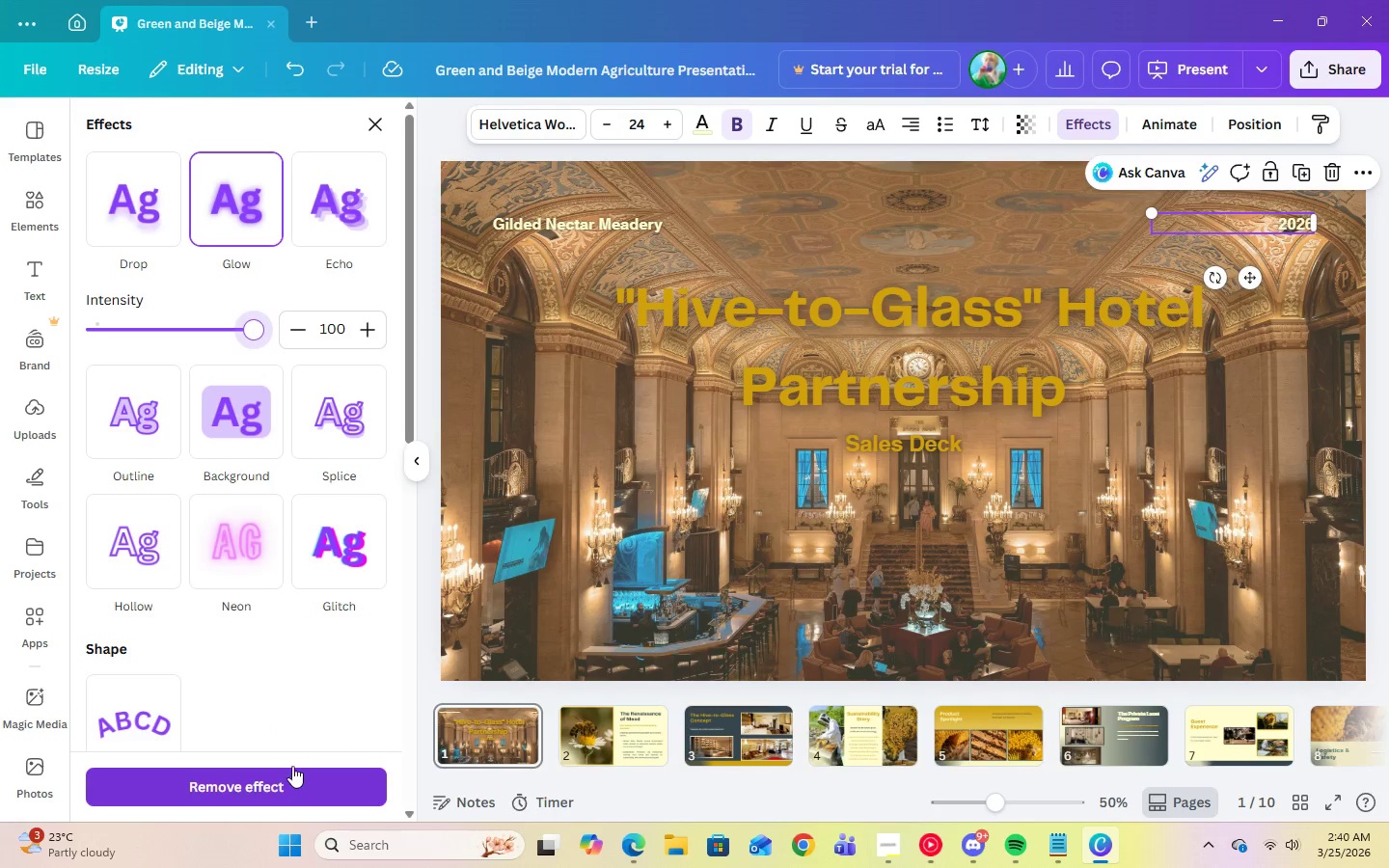 
left_click([670, 526])
 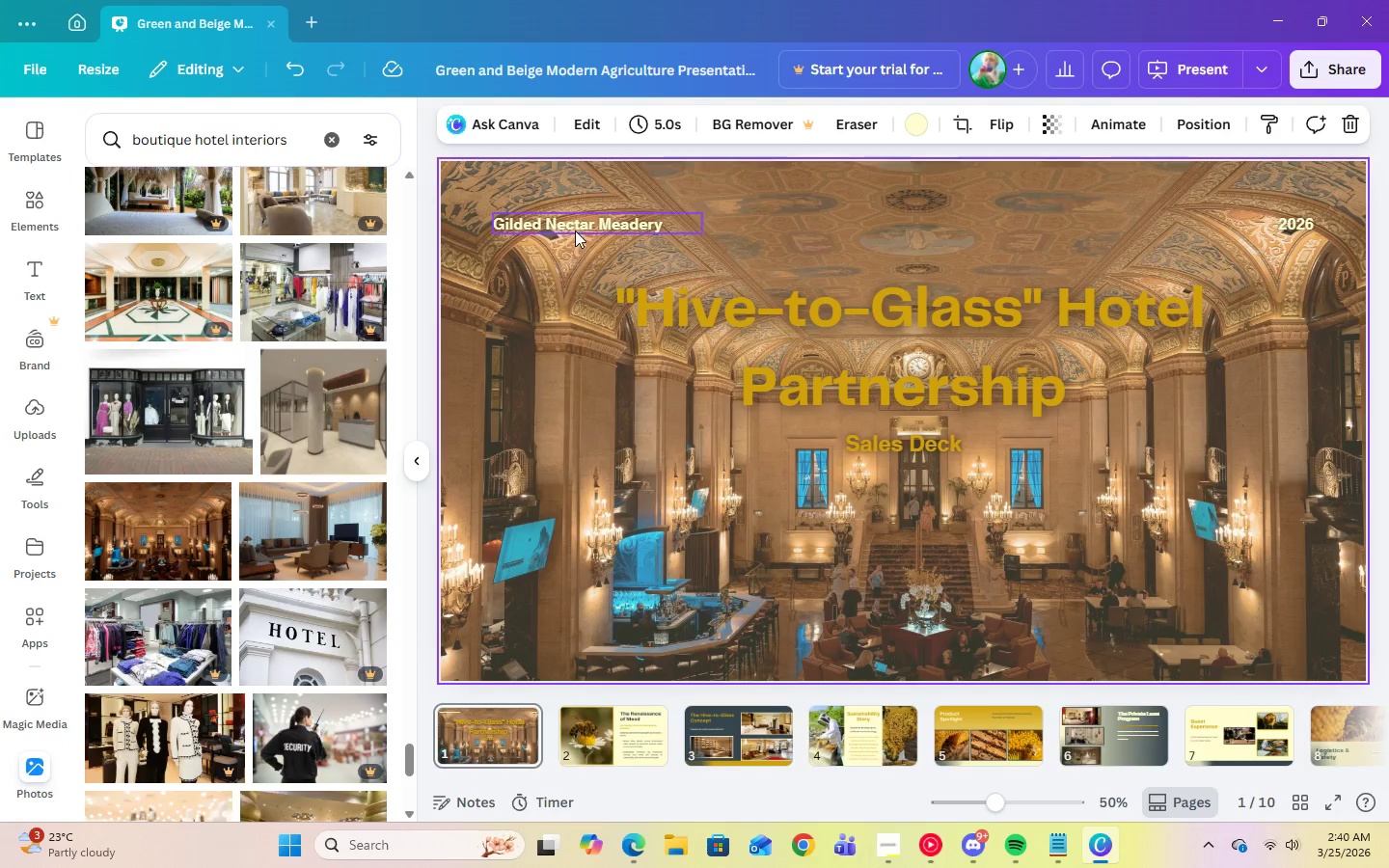 
left_click([575, 228])
 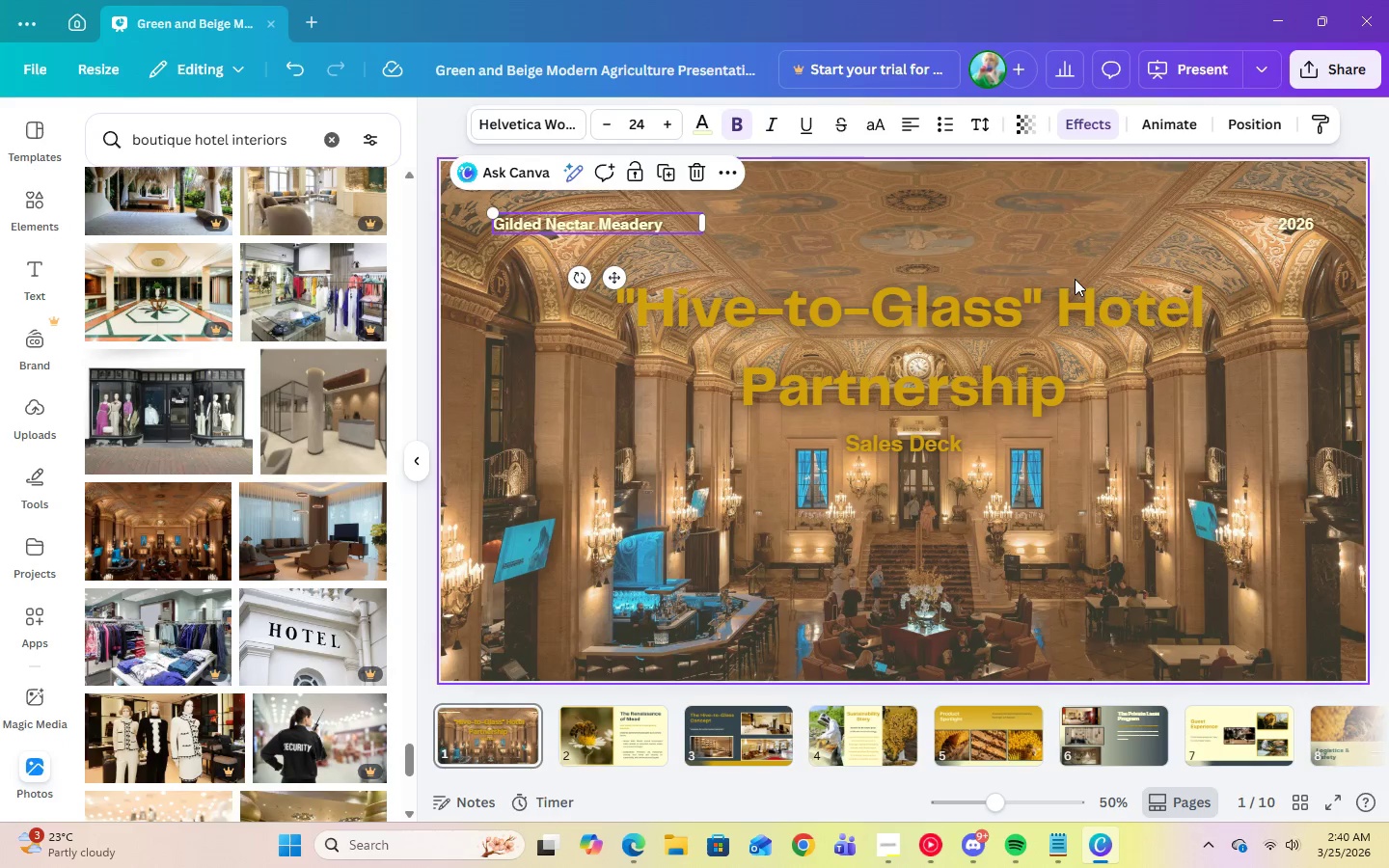 
left_click([1006, 331])
 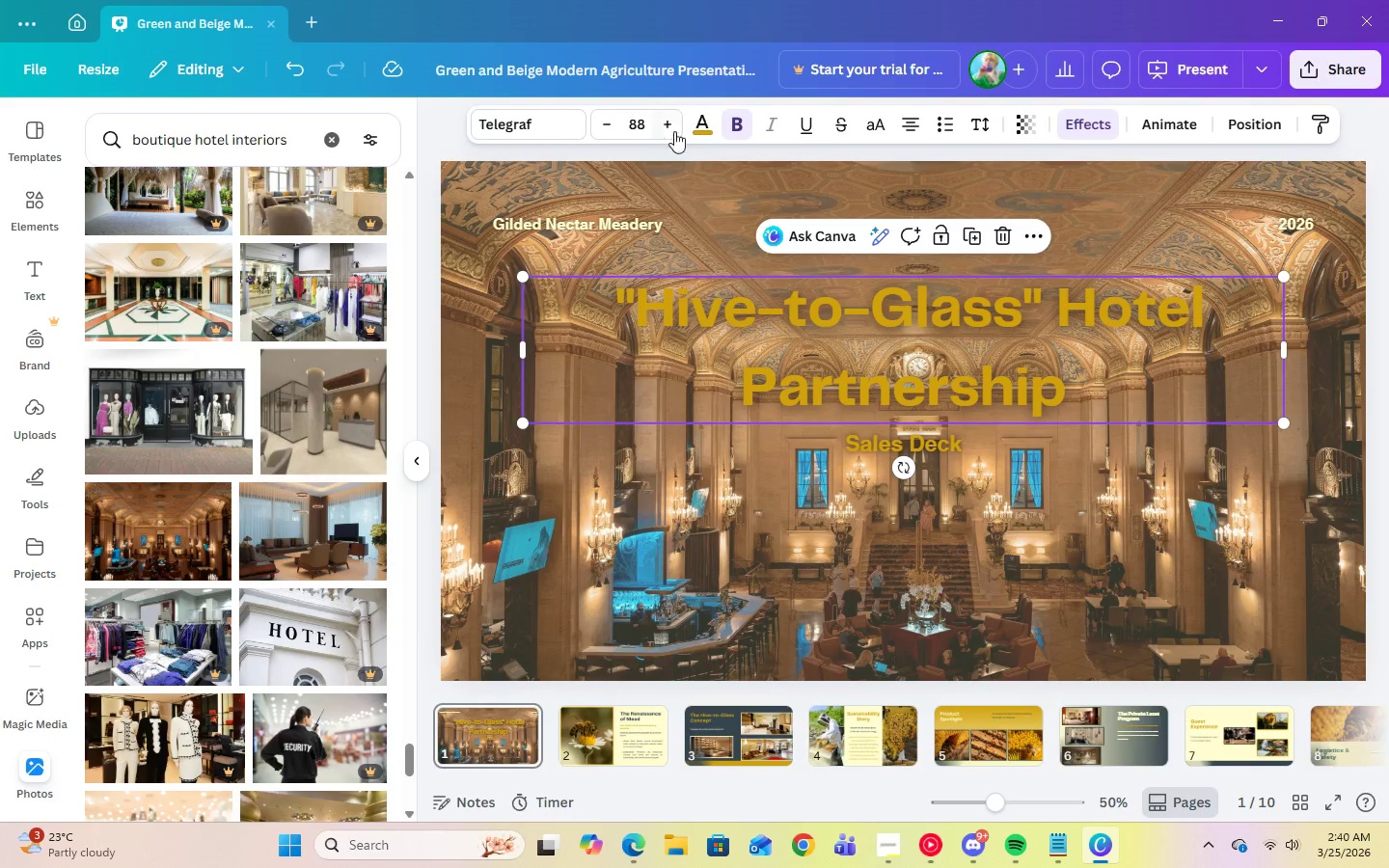 
left_click([699, 128])
 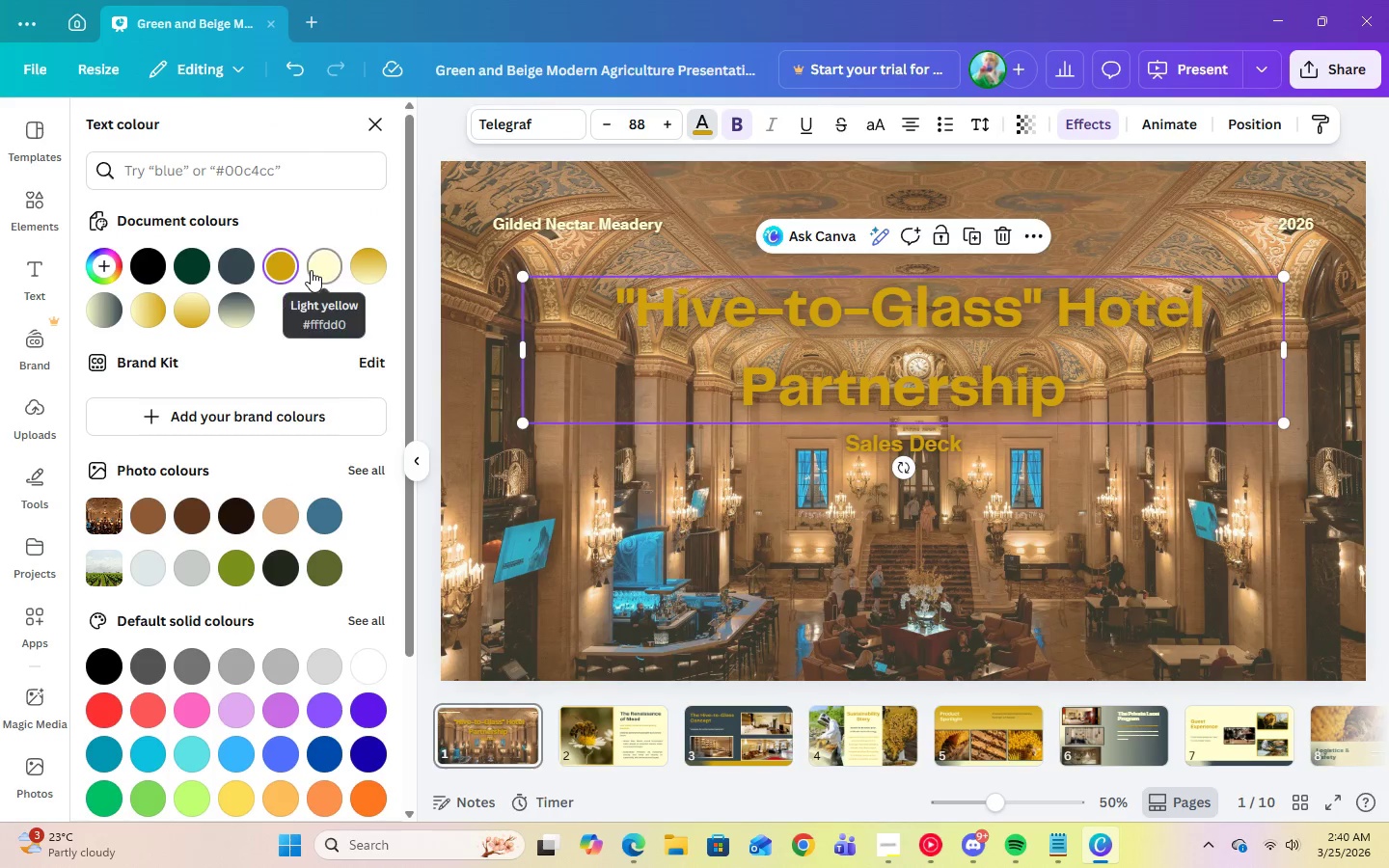 
left_click([311, 270])
 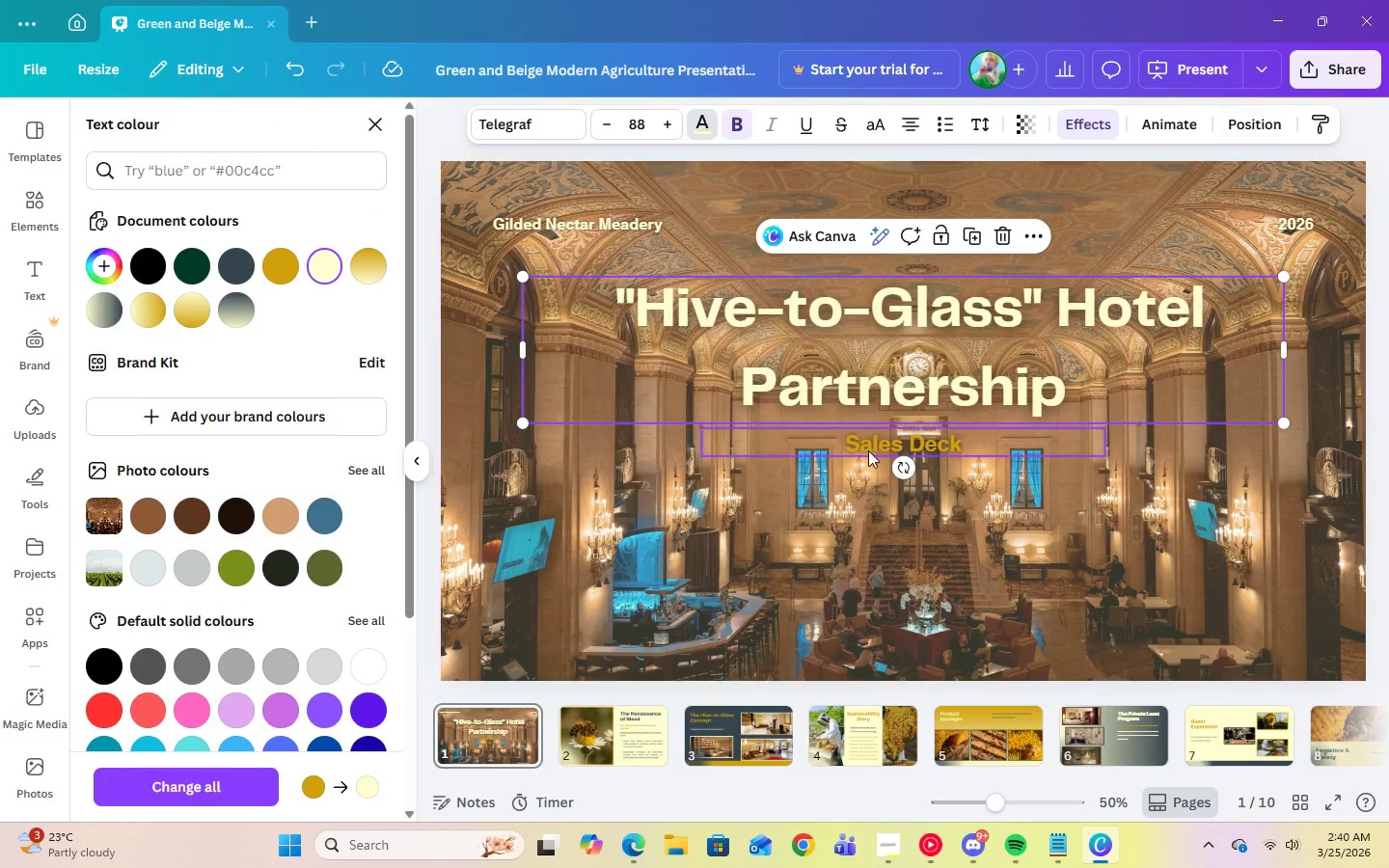 
left_click([866, 445])
 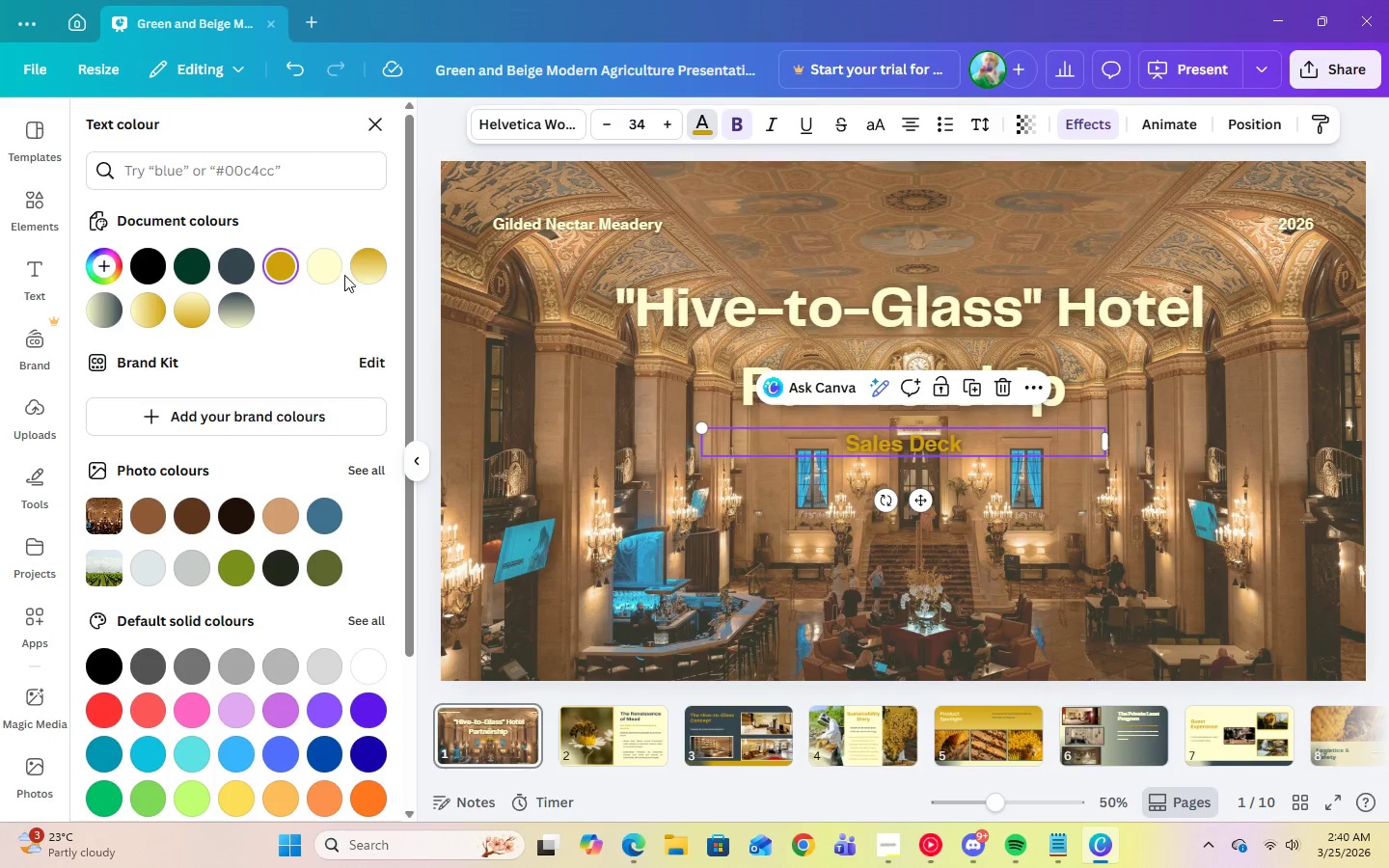 
left_click([342, 274])
 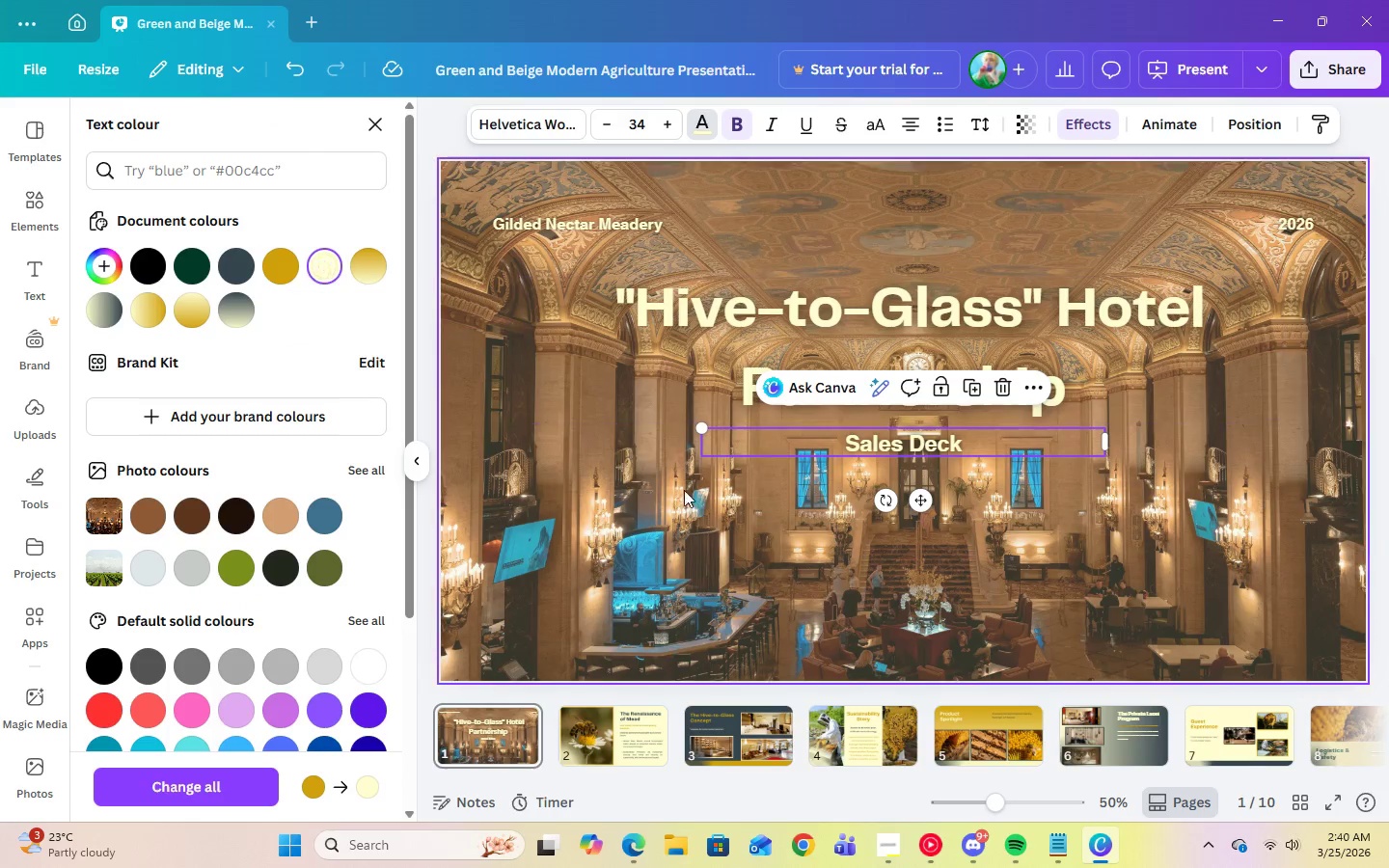 
left_click([695, 508])
 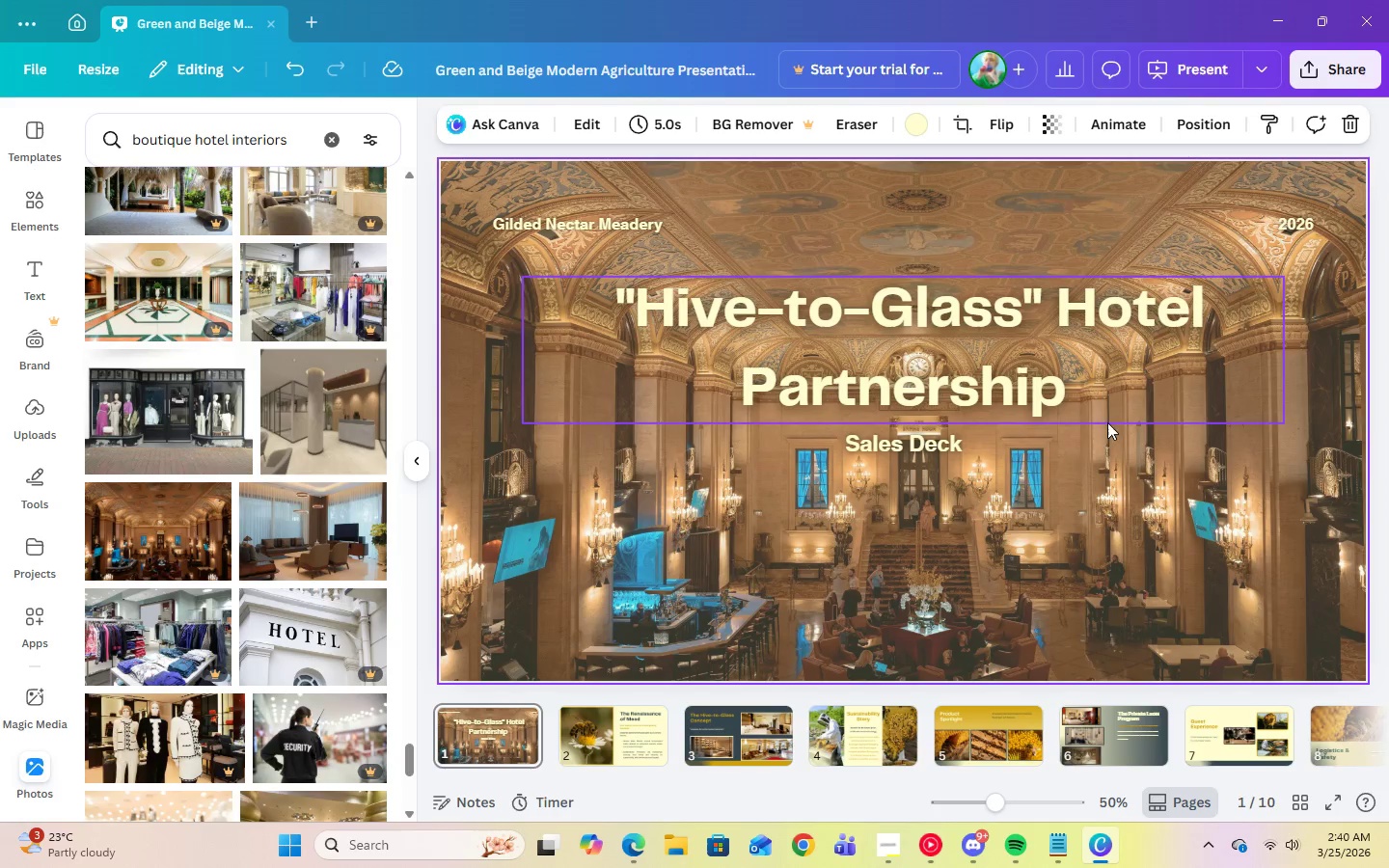 
left_click([1070, 381])
 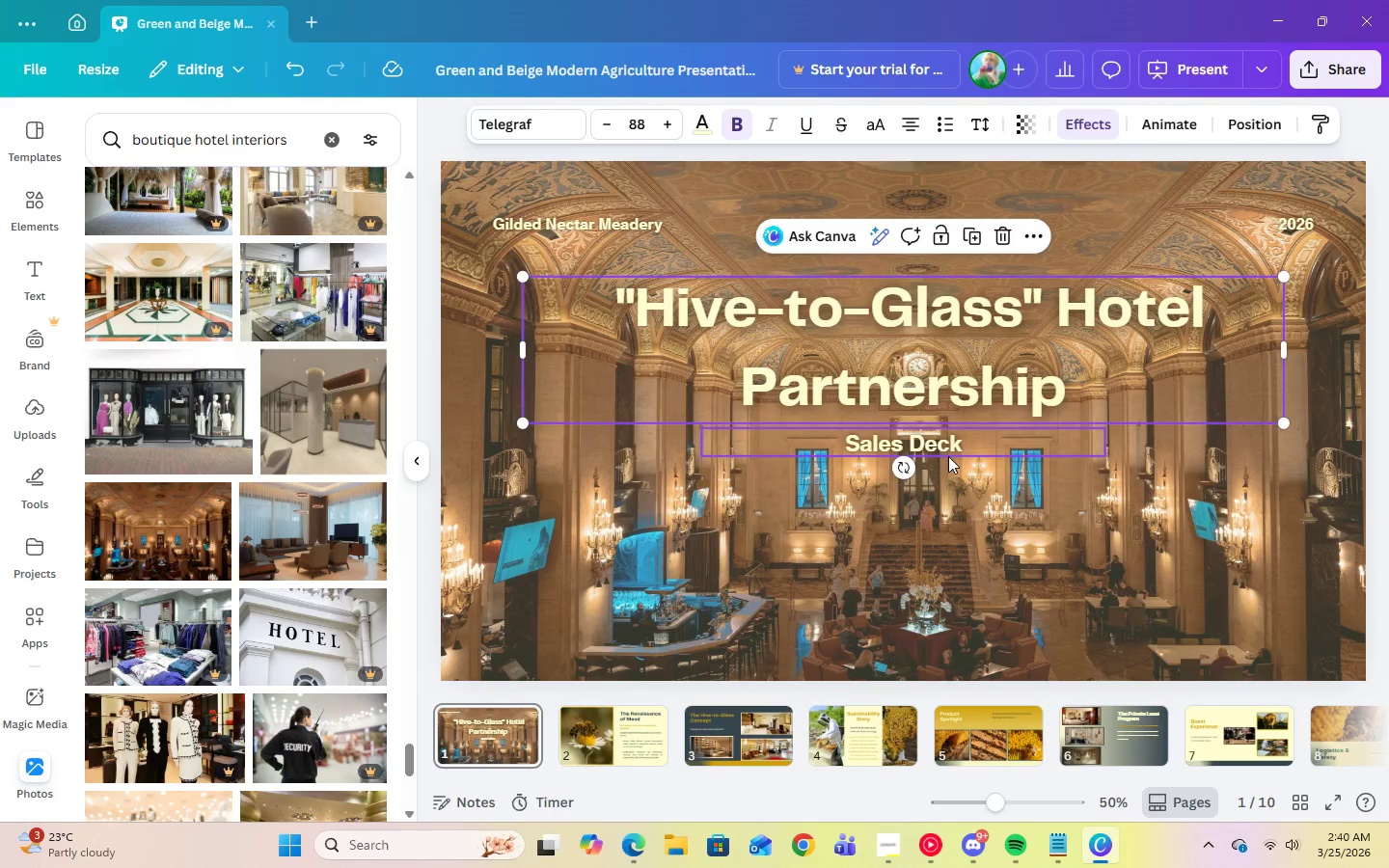 
left_click([947, 449])
 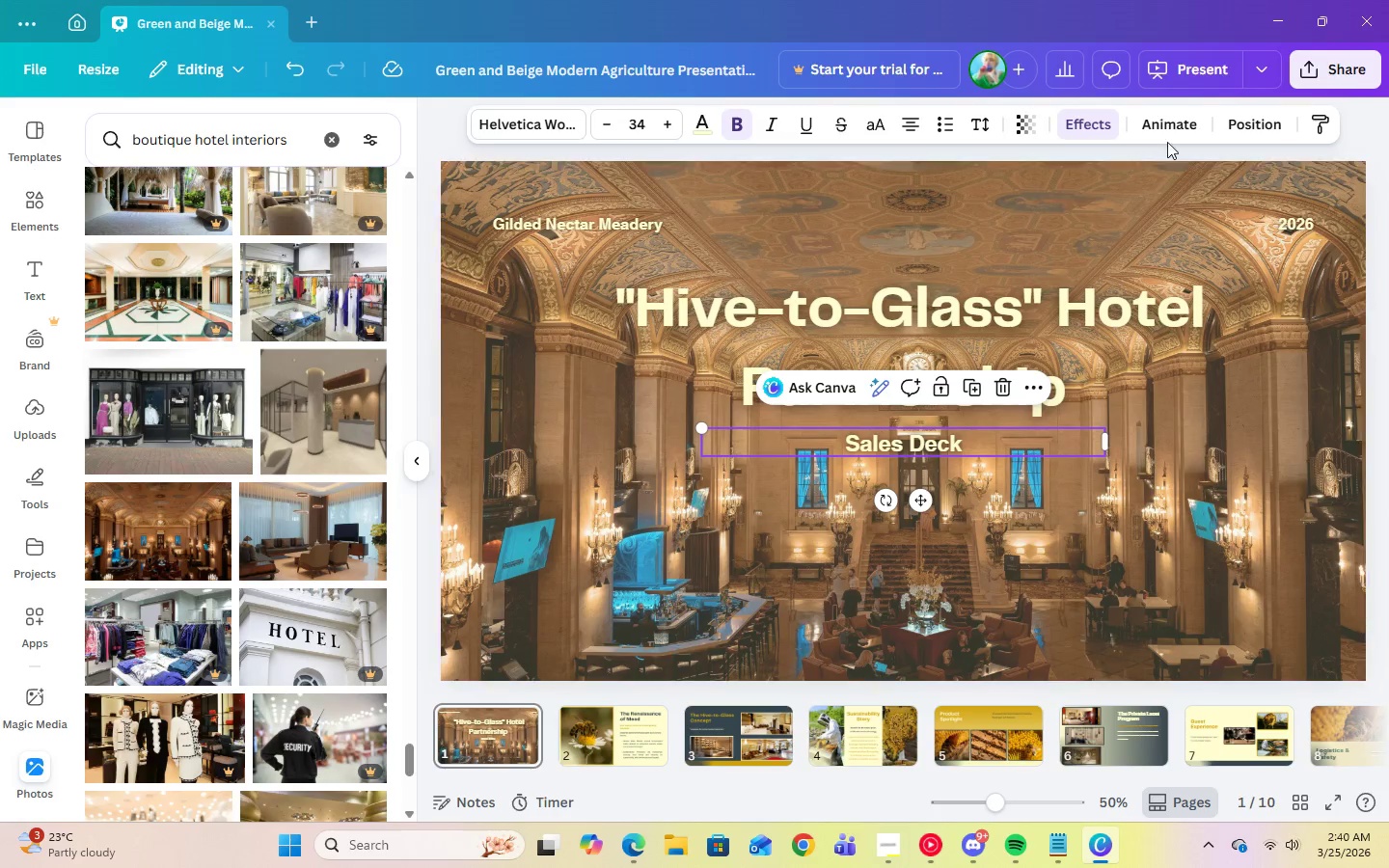 
left_click([1190, 74])
 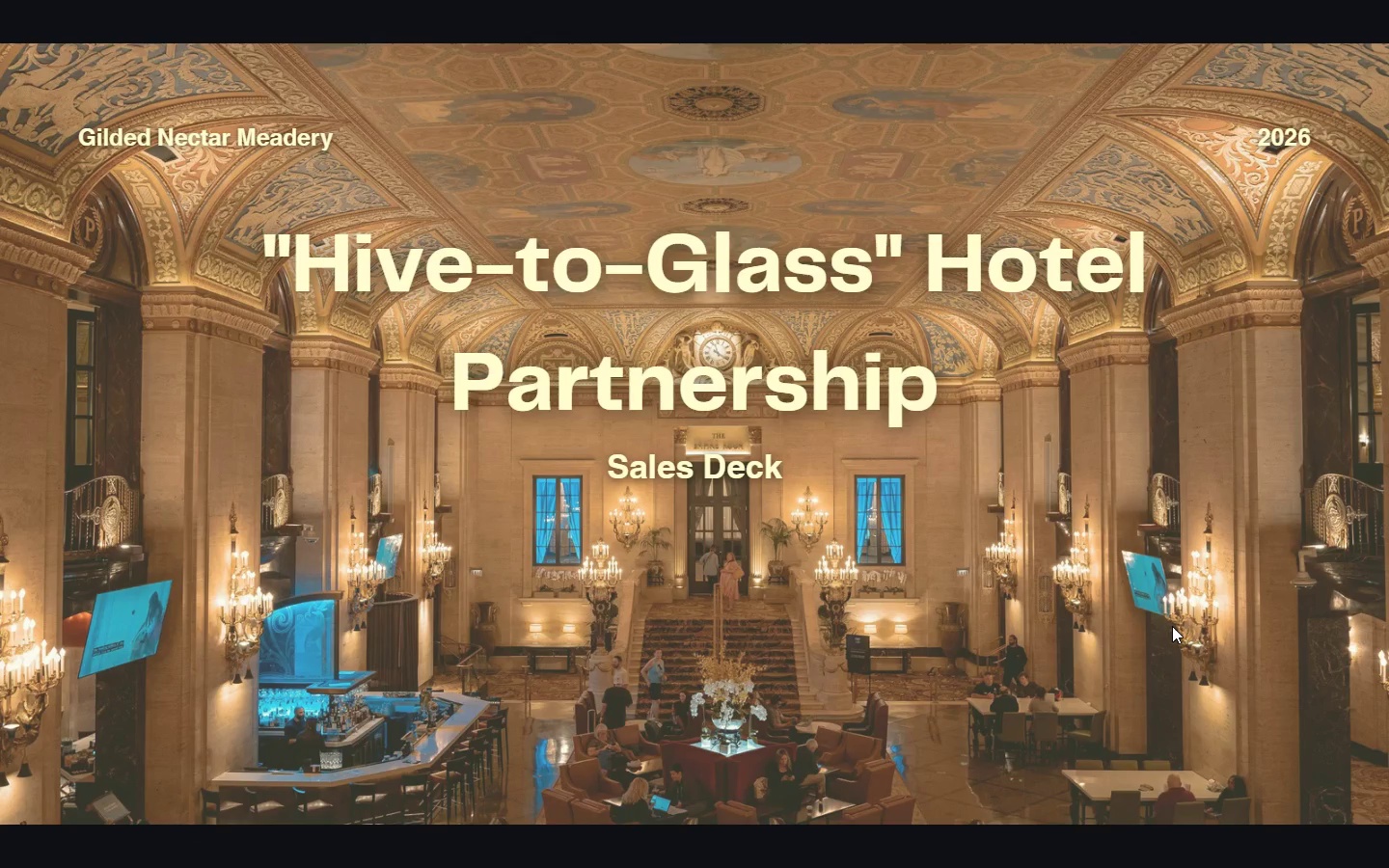 
wait(7.97)
 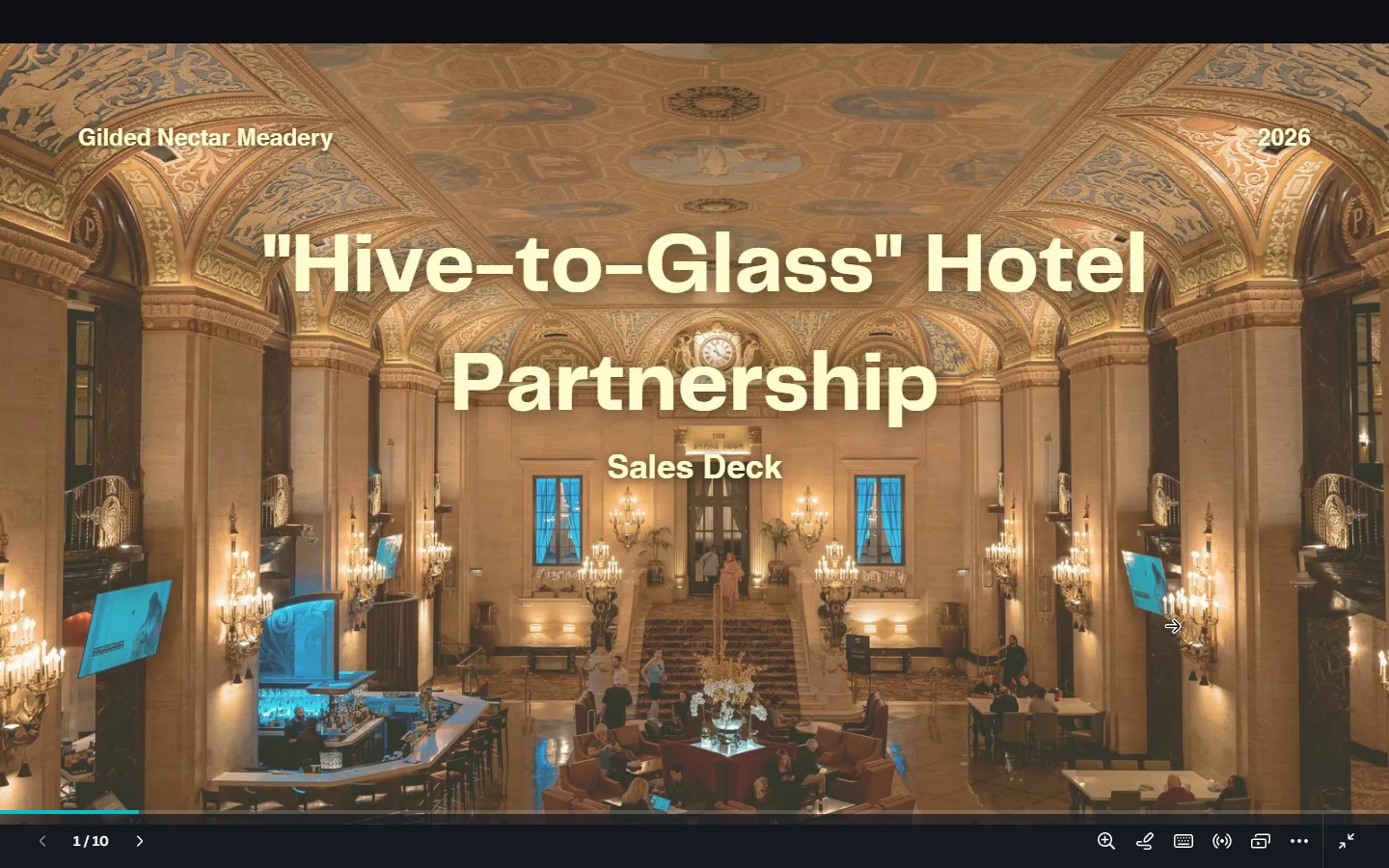 
key(Escape)
 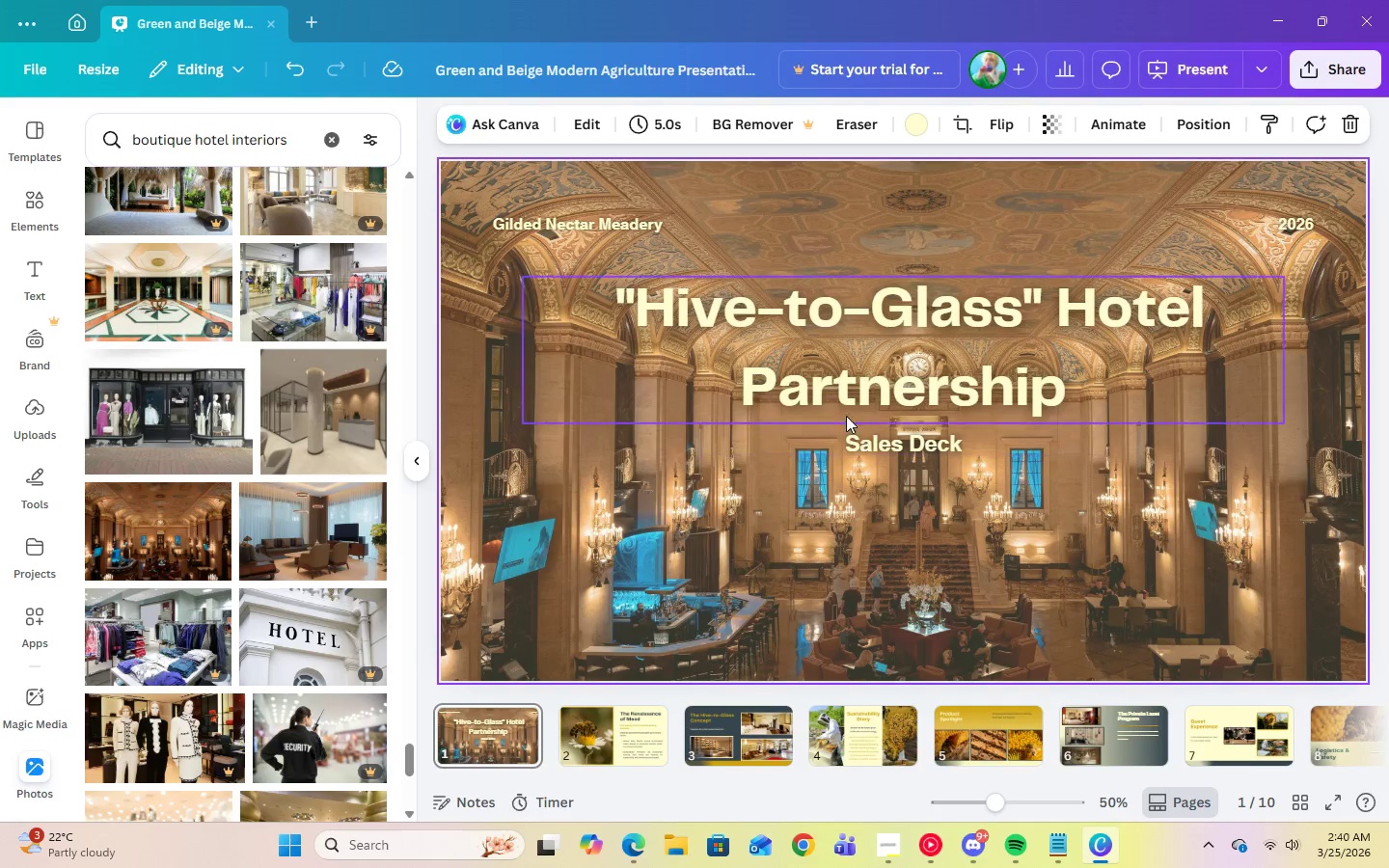 
left_click([843, 396])
 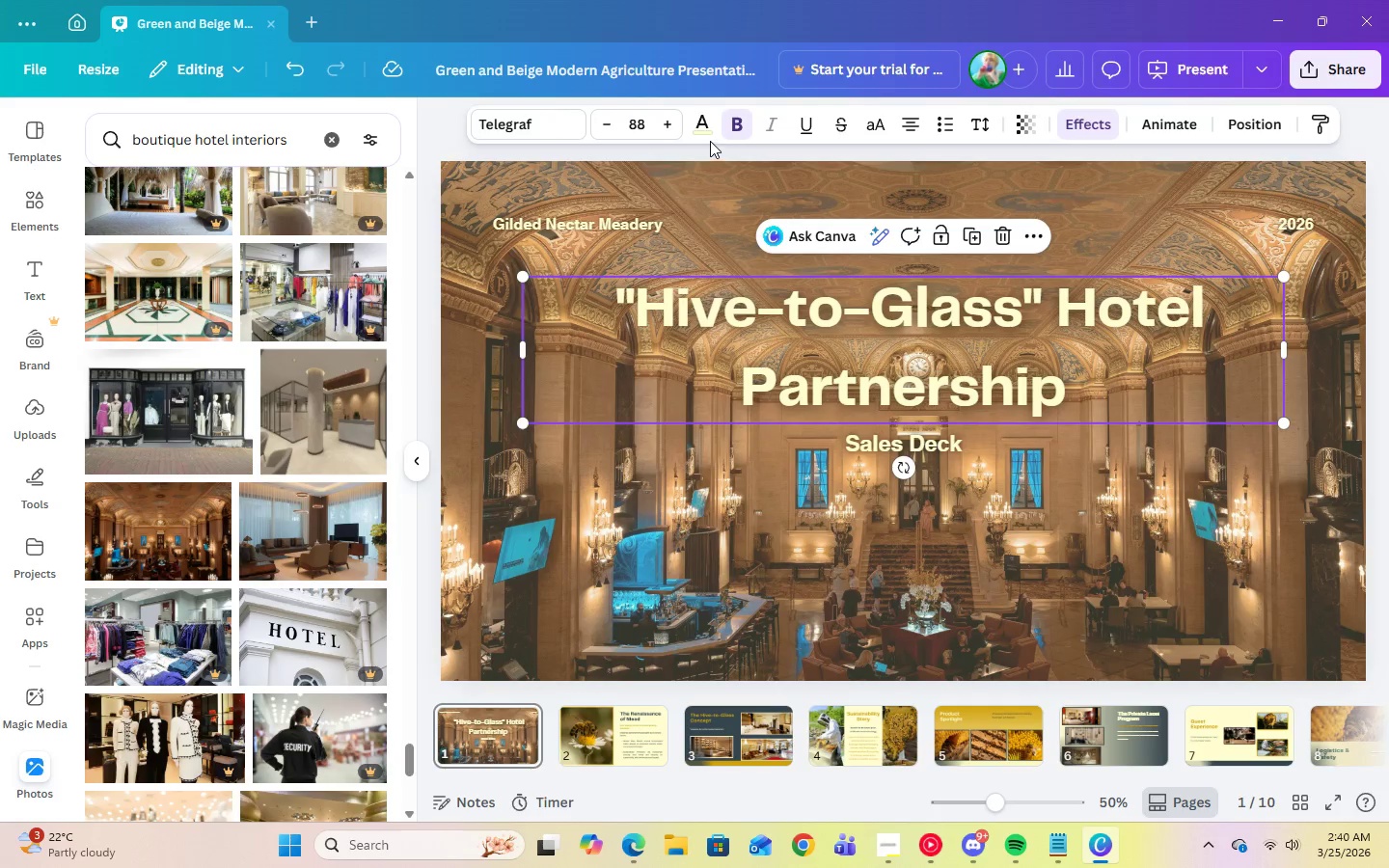 
left_click([710, 130])
 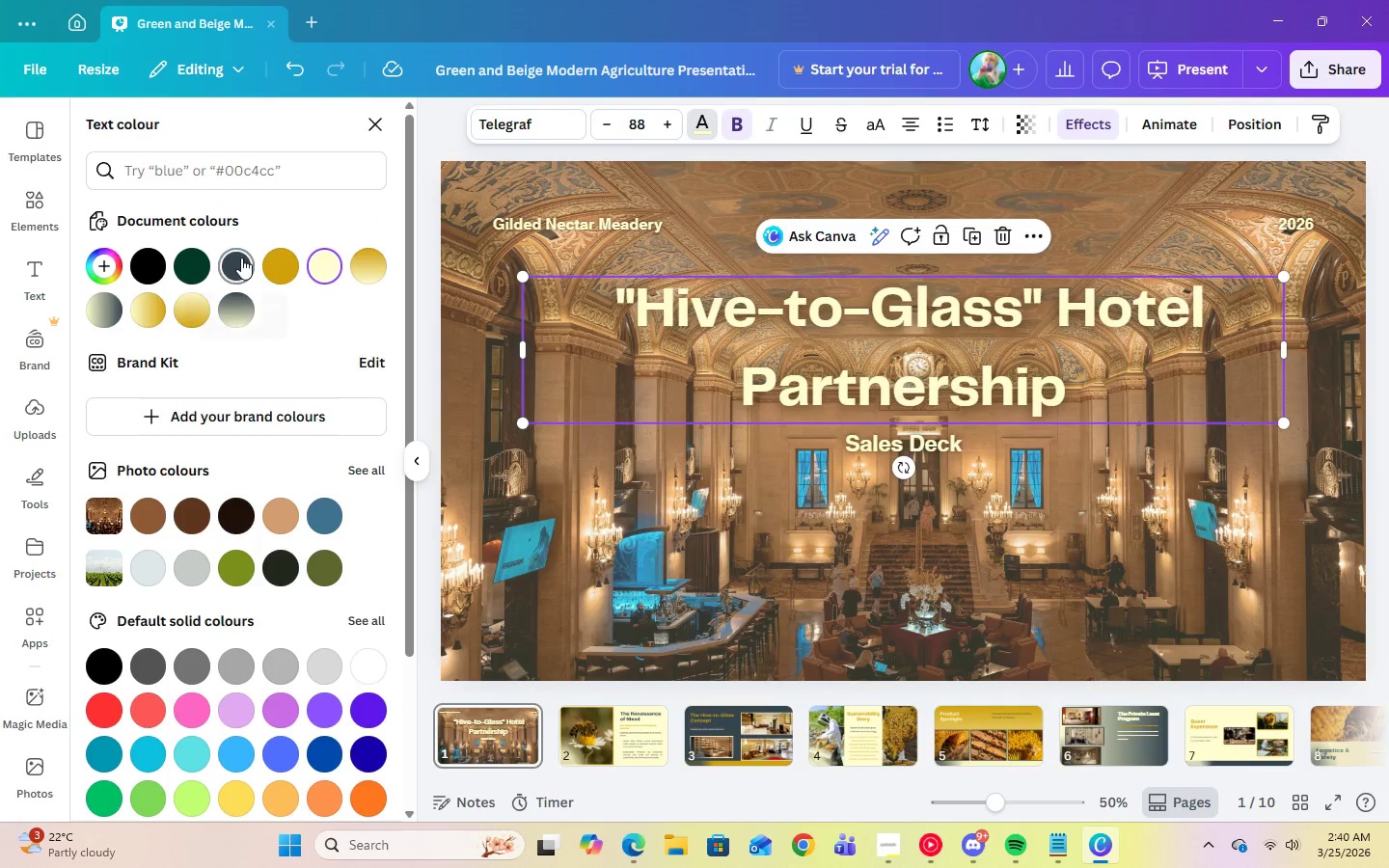 
left_click([241, 258])
 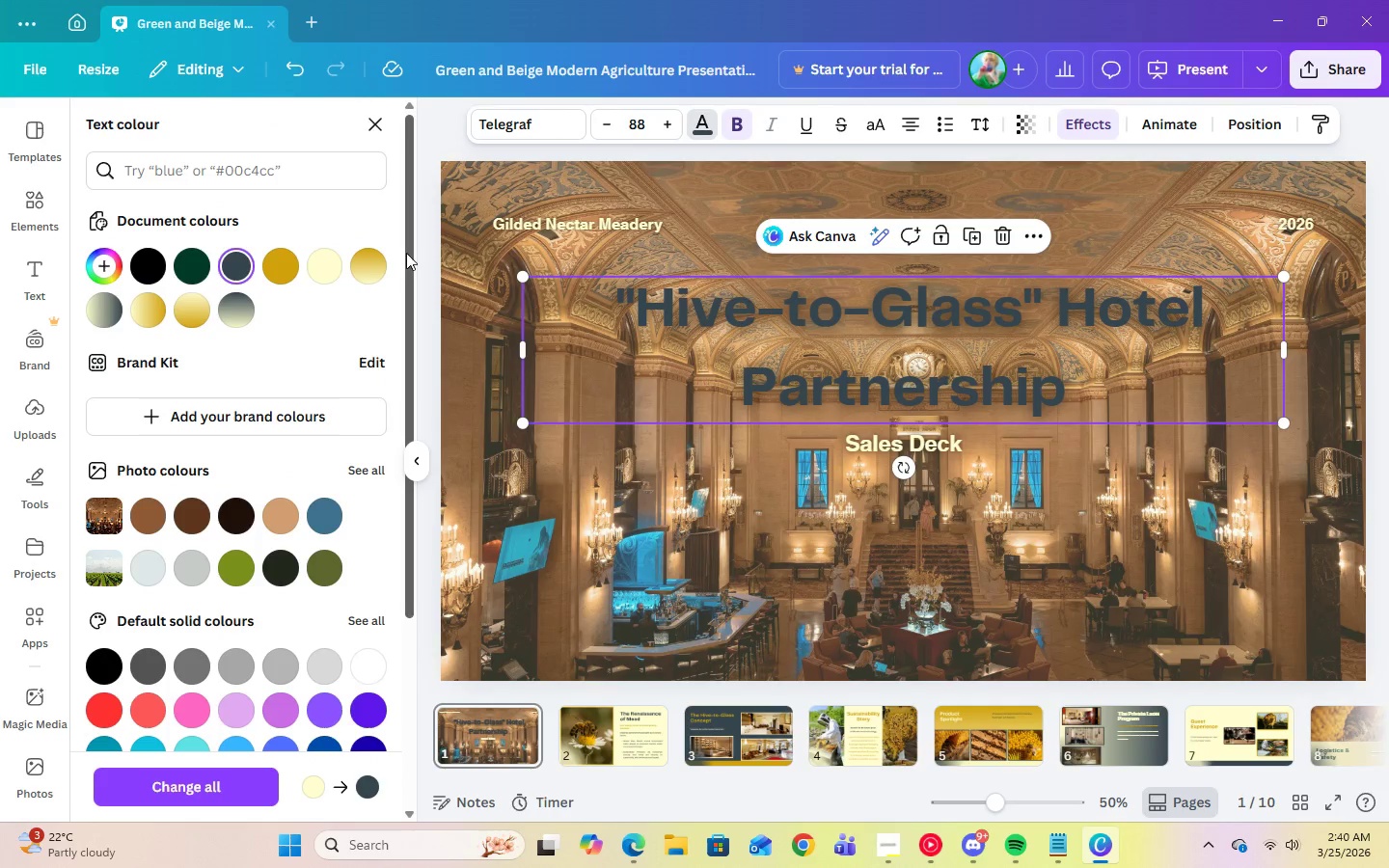 
left_click([319, 273])
 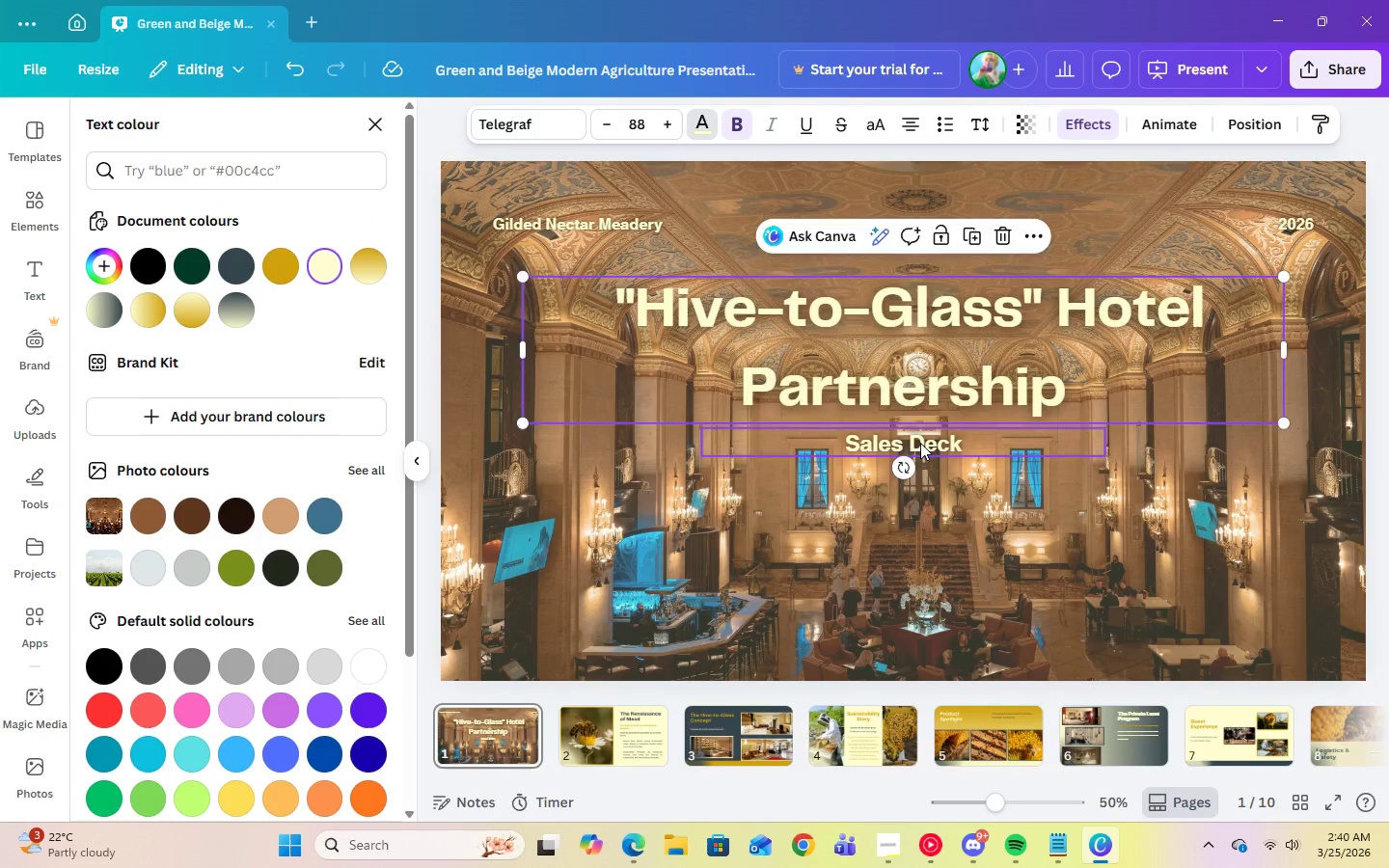 
left_click([922, 447])
 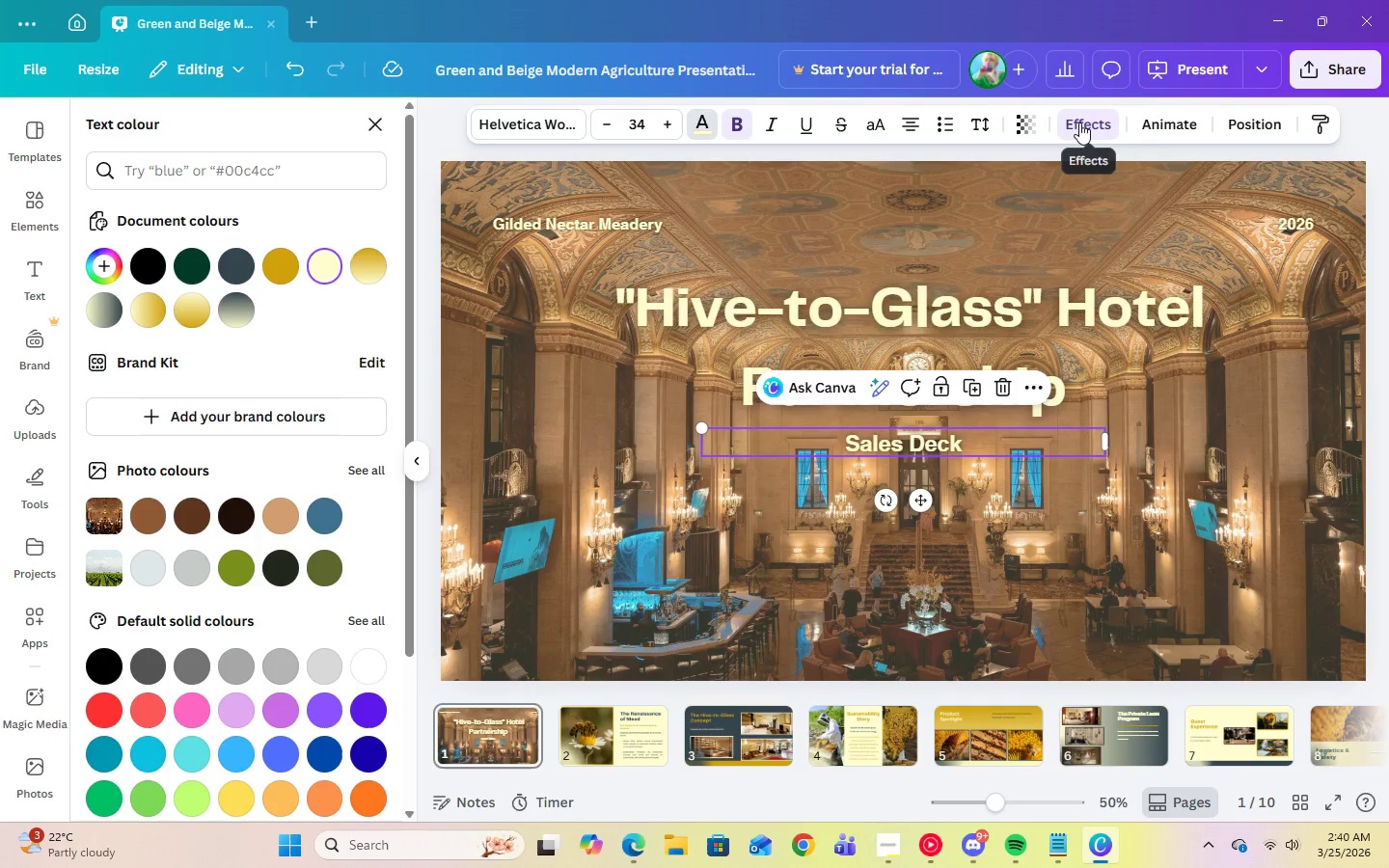 
left_click([1079, 123])
 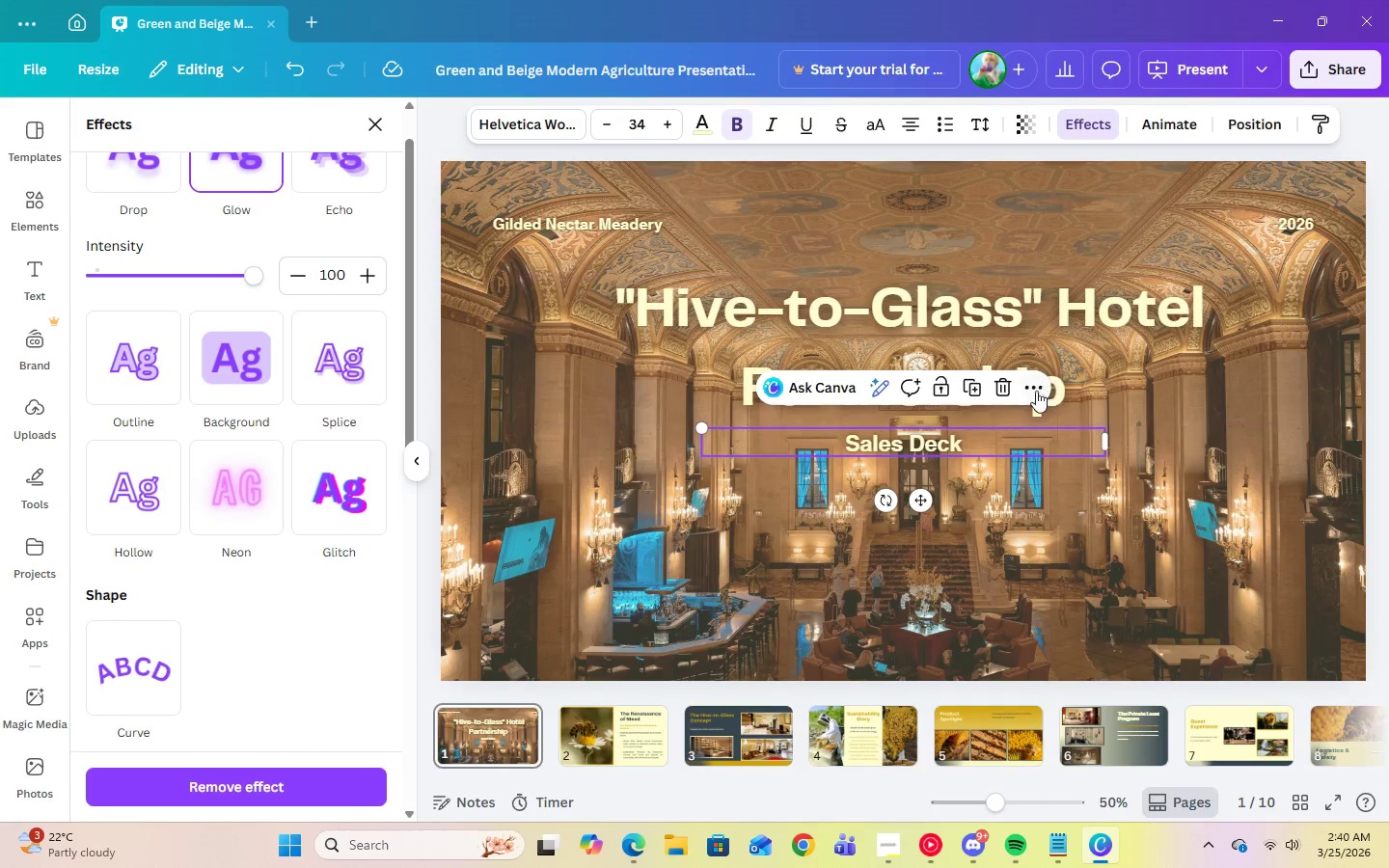 
left_click([922, 315])
 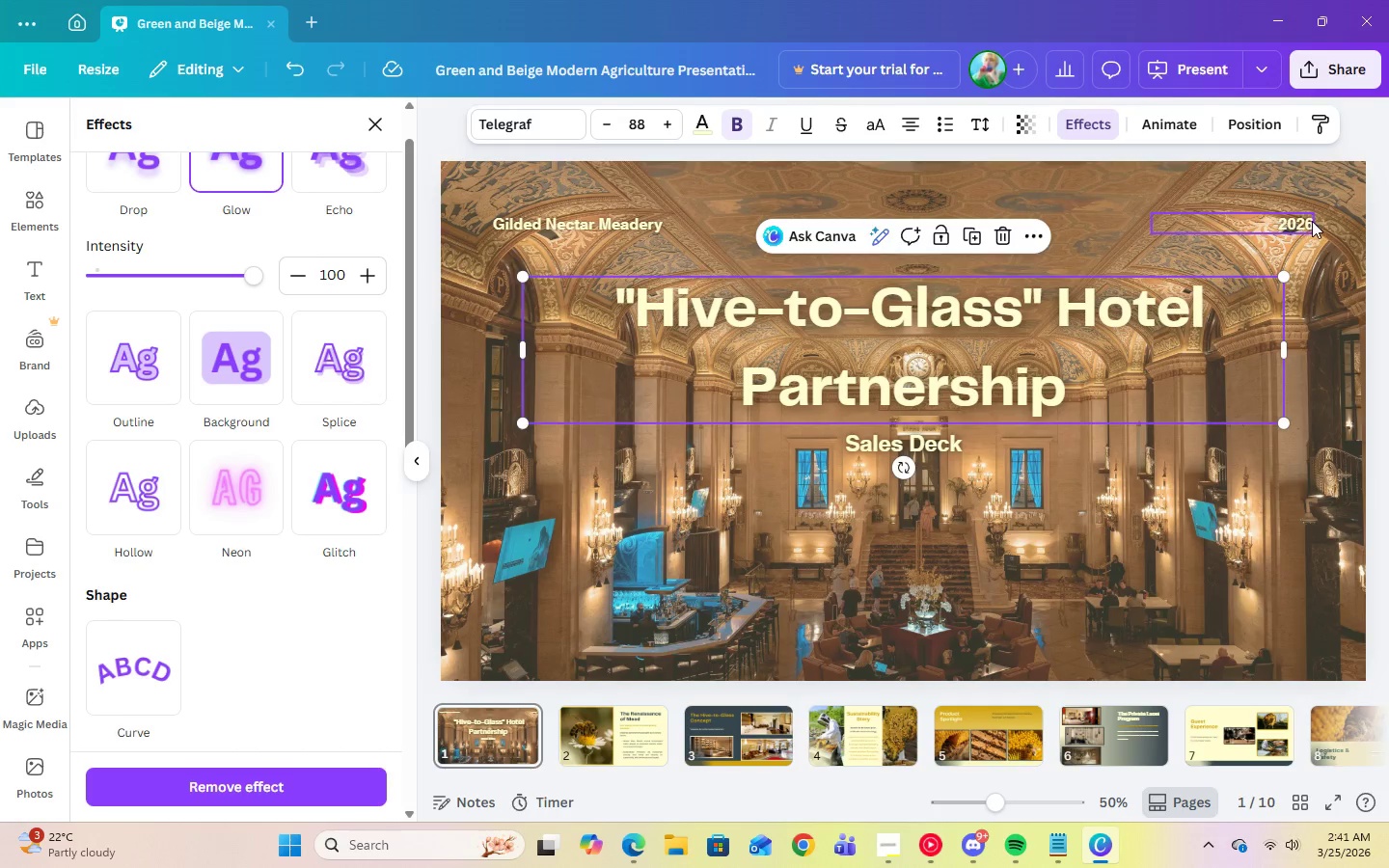 
left_click([1312, 221])
 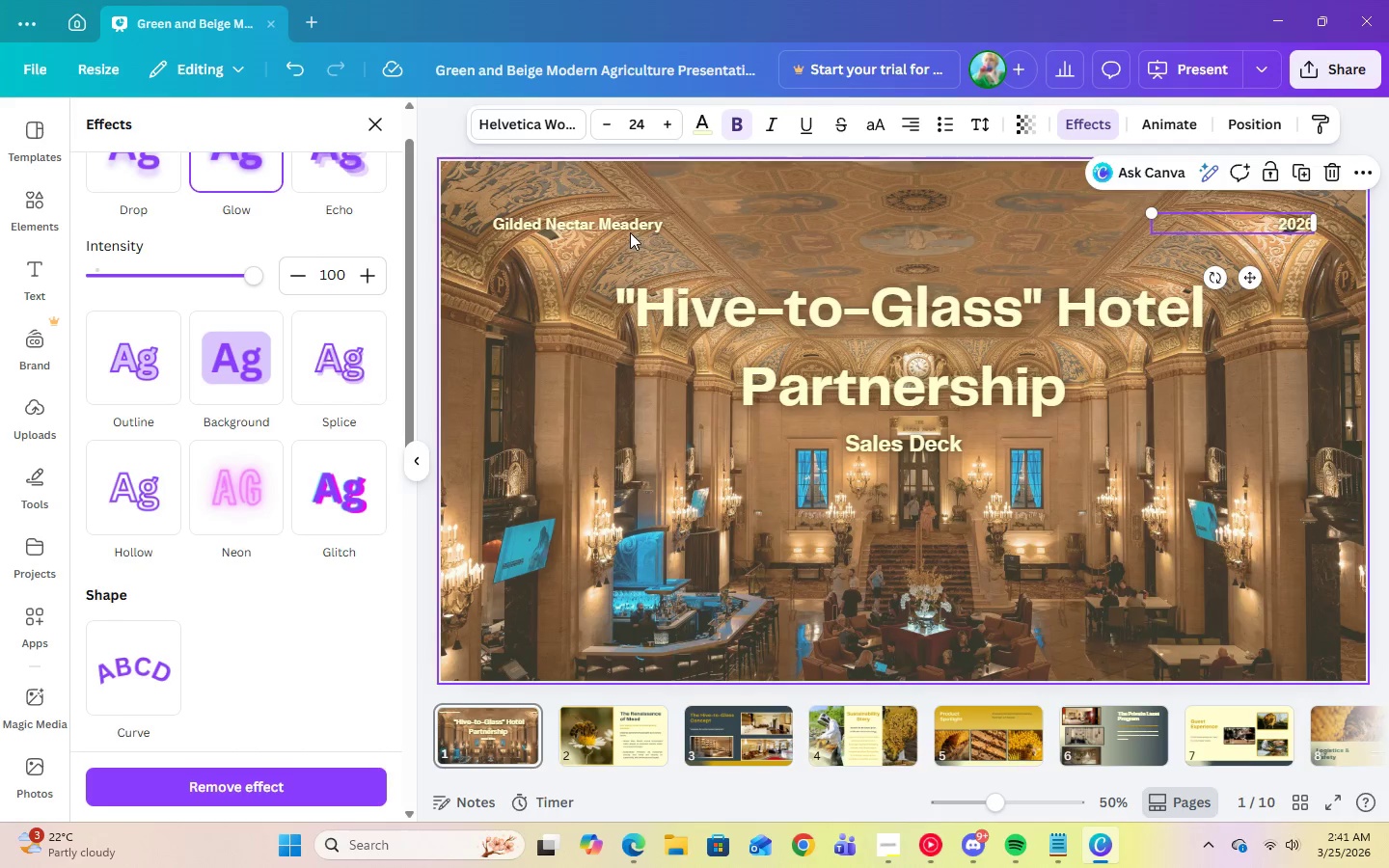 
left_click([628, 221])
 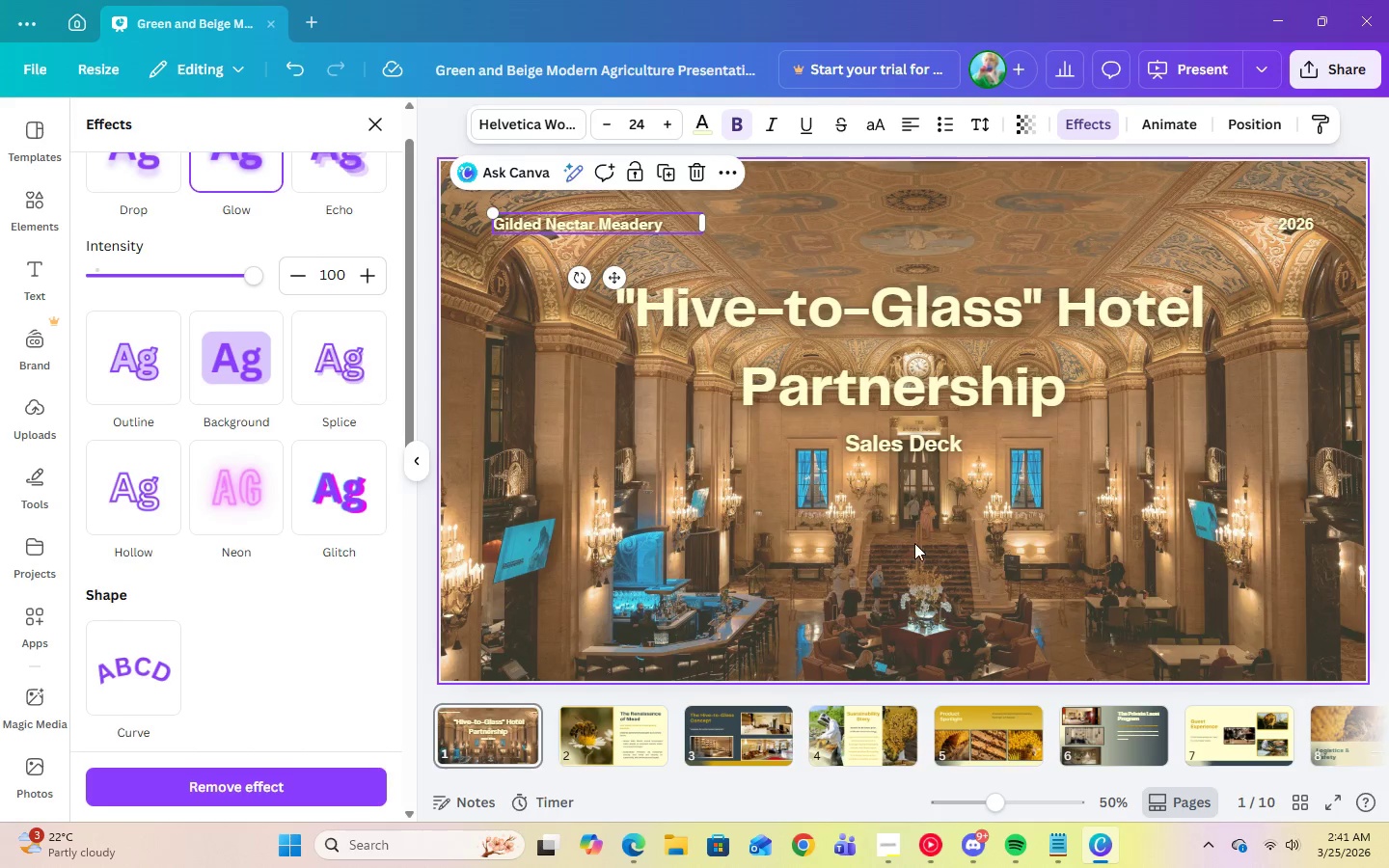 
left_click([916, 545])
 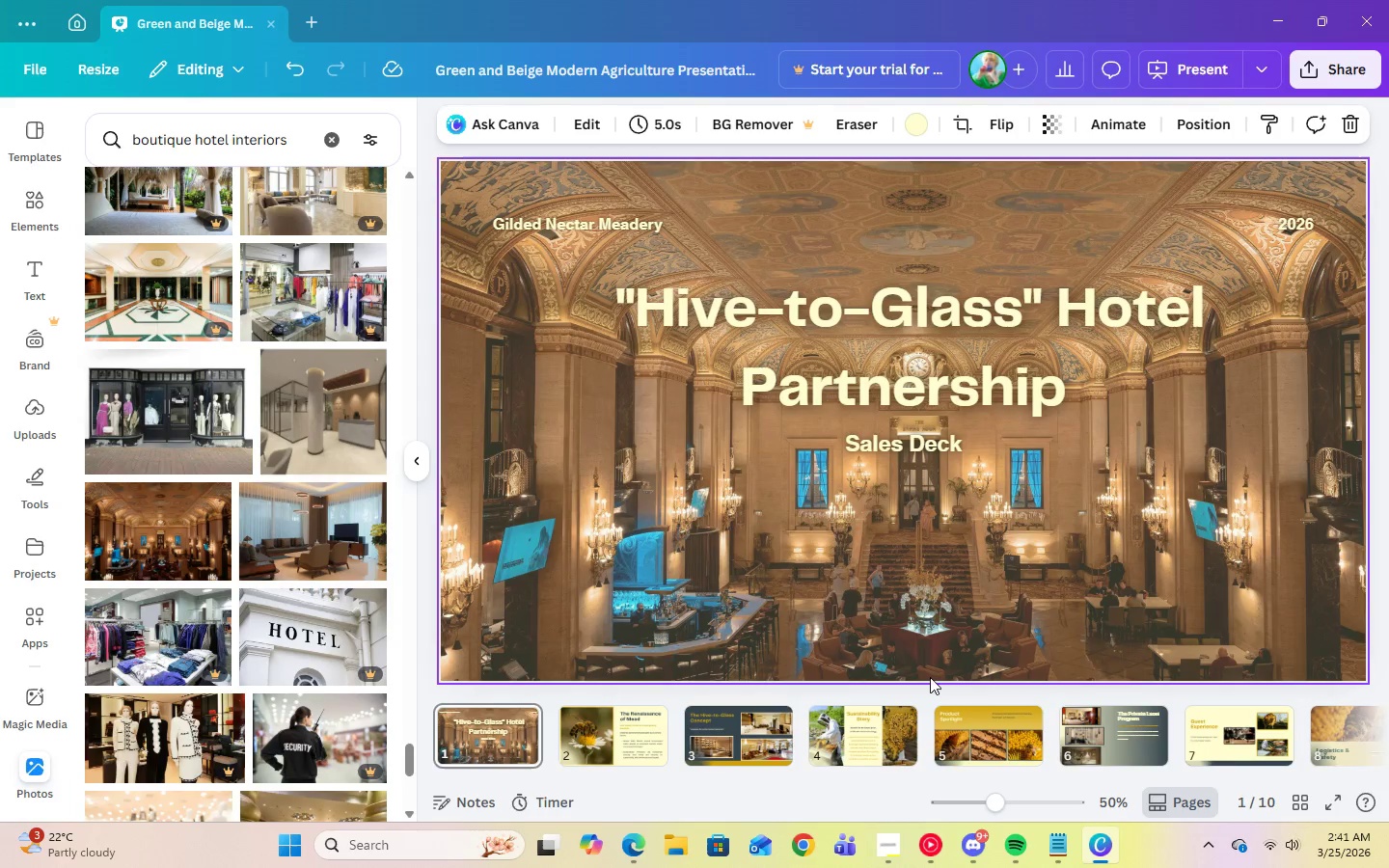 
left_click([885, 835])